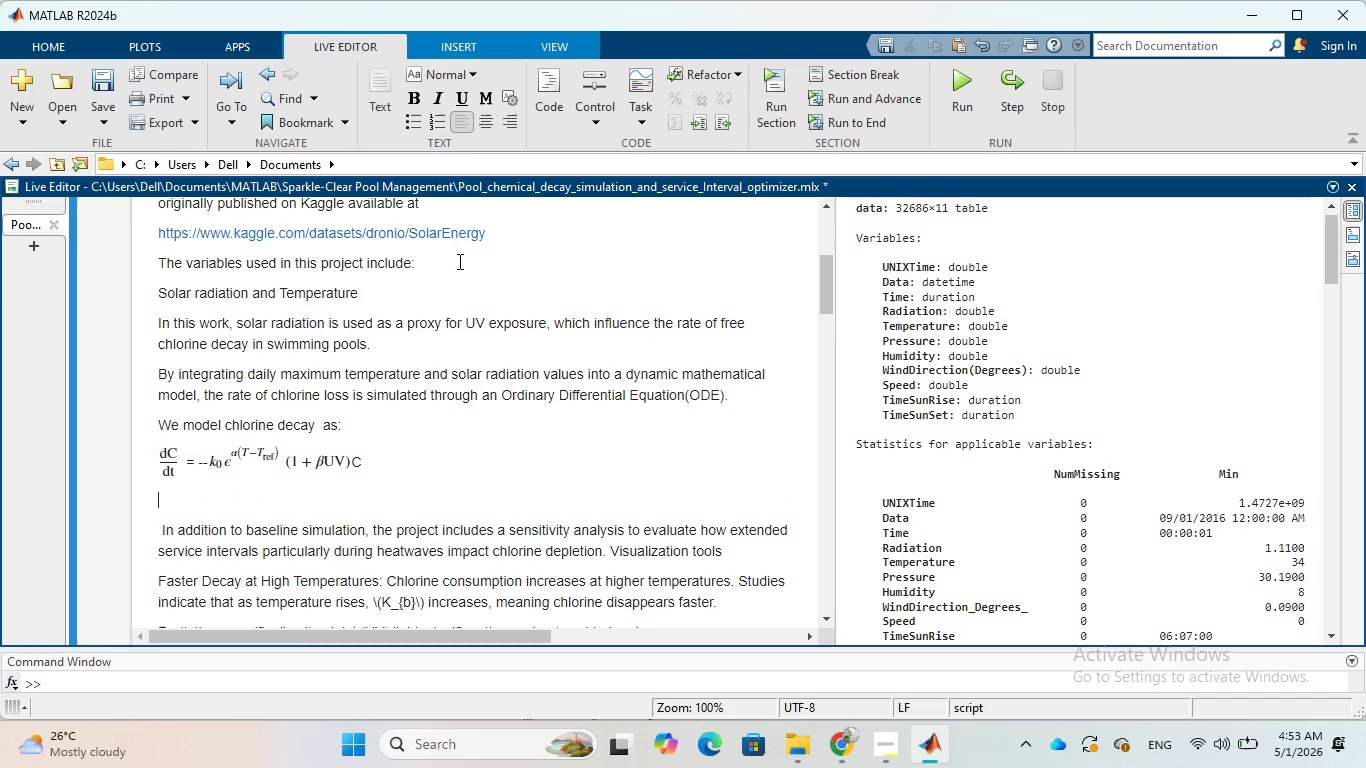 
mouse_move([475, 68])
 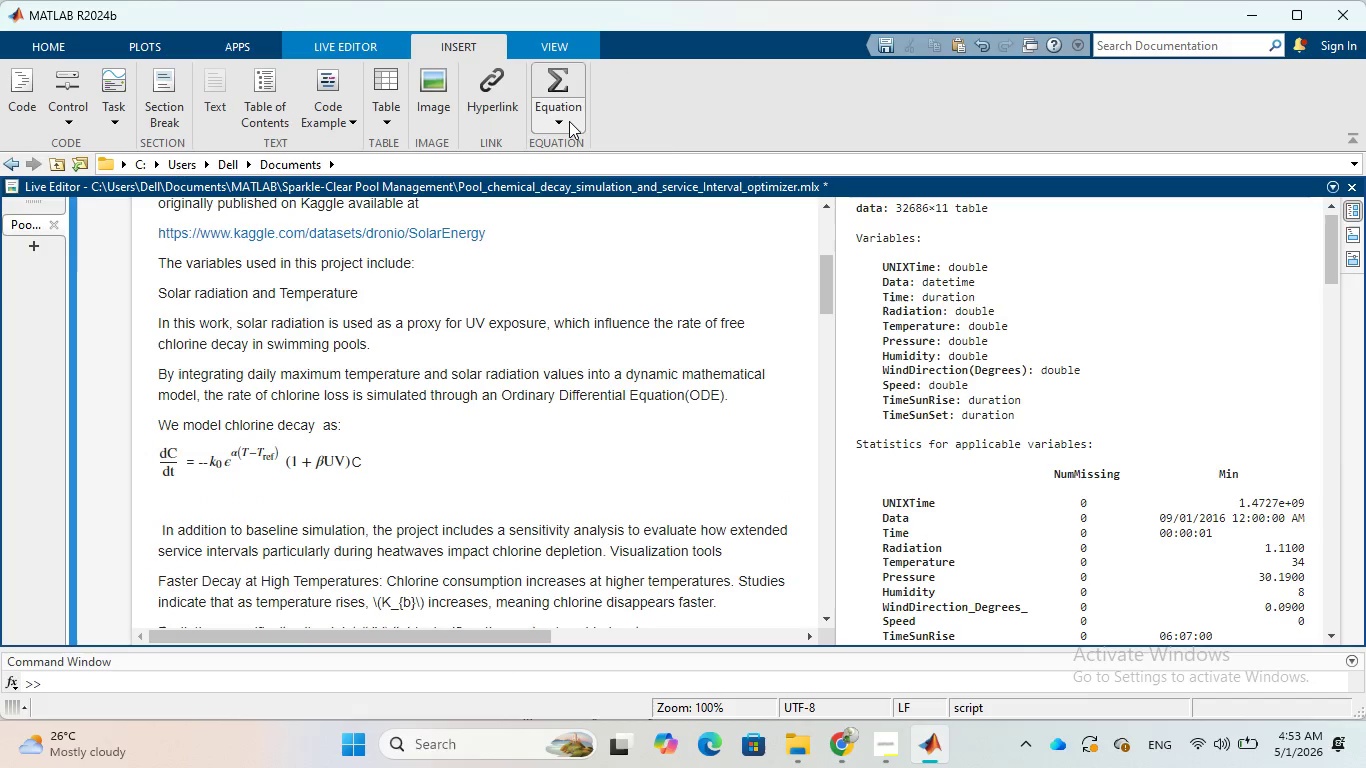 
left_click([569, 121])
 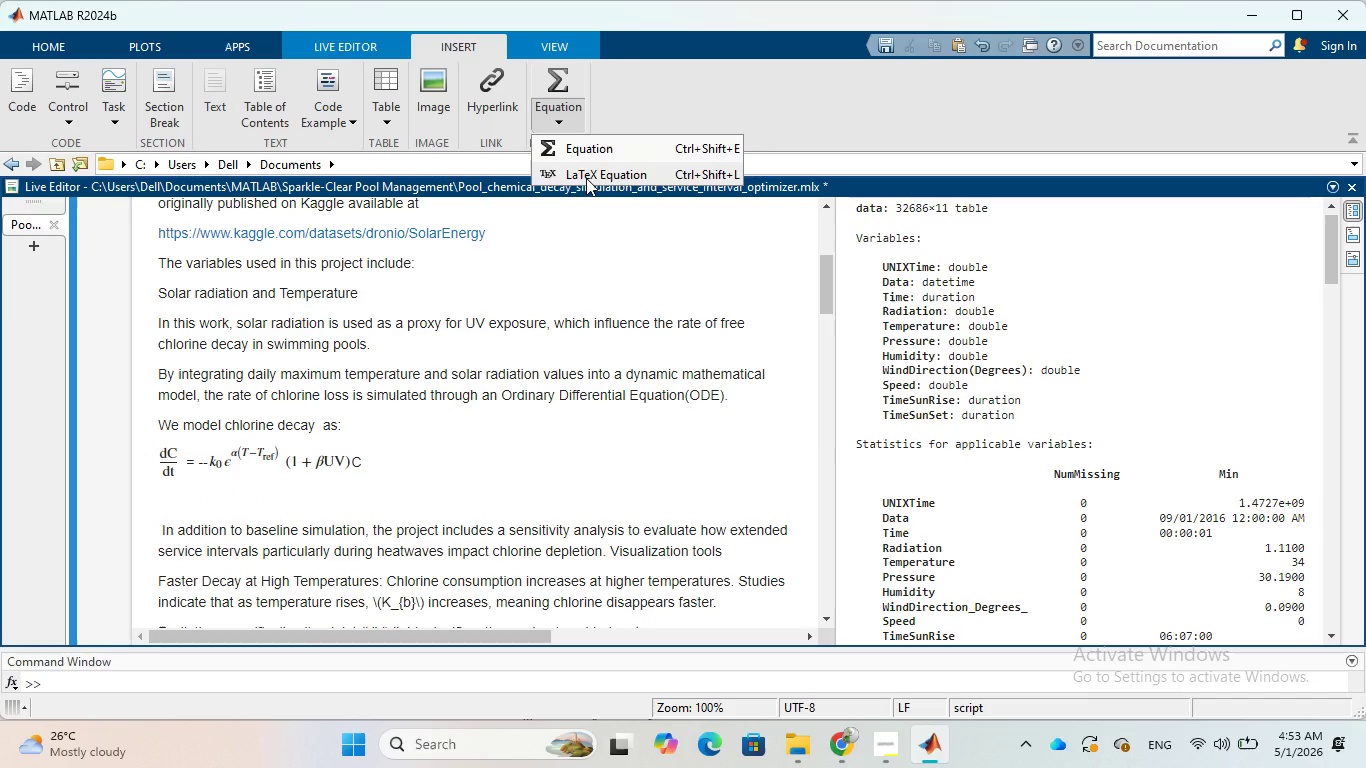 
left_click([586, 178])
 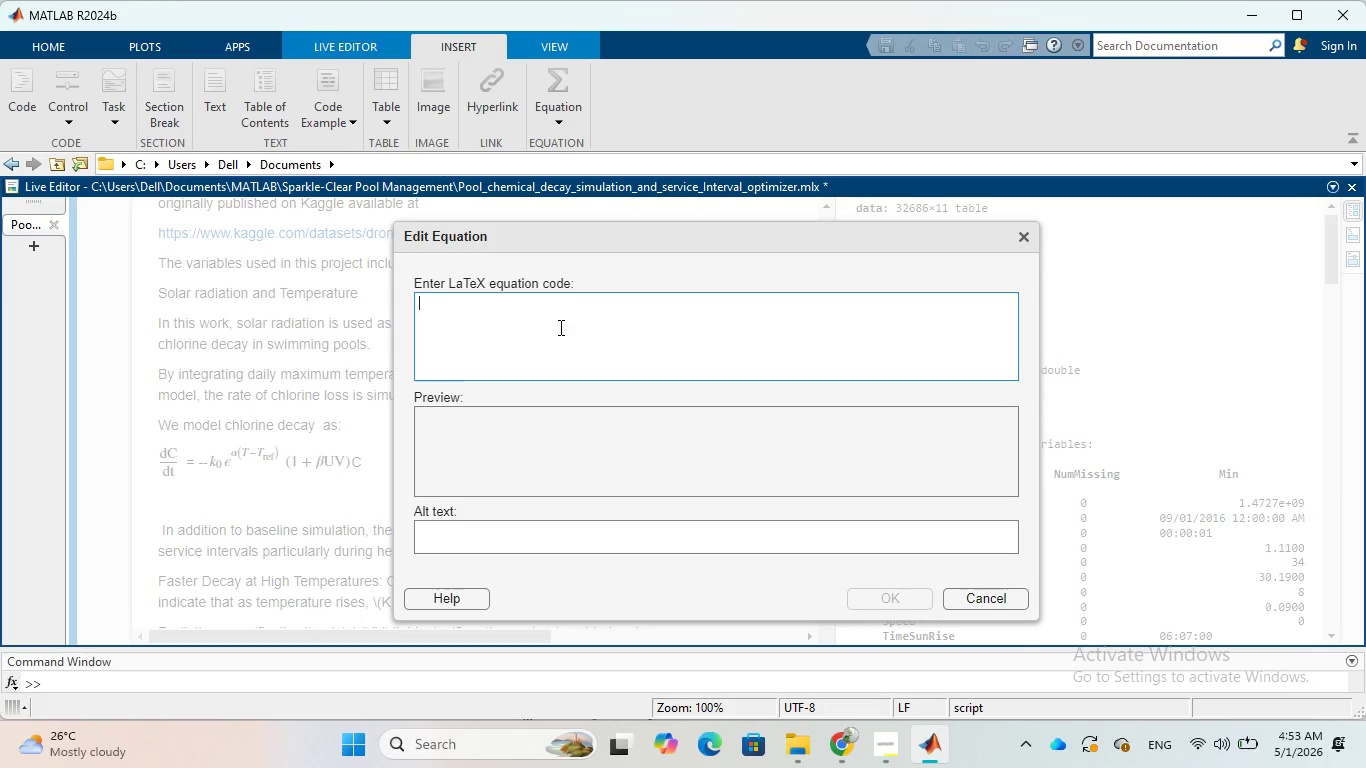 
key(Control+V)
 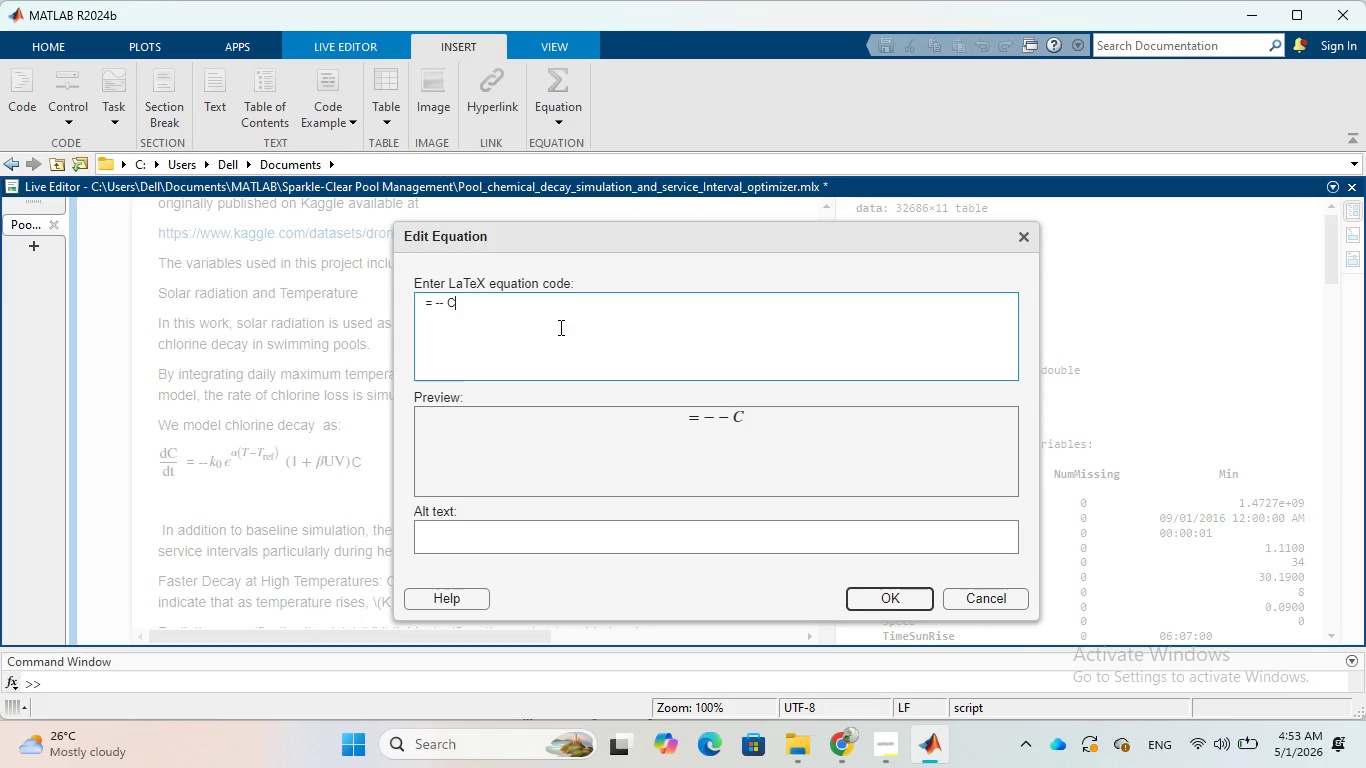 
key(Backspace)
 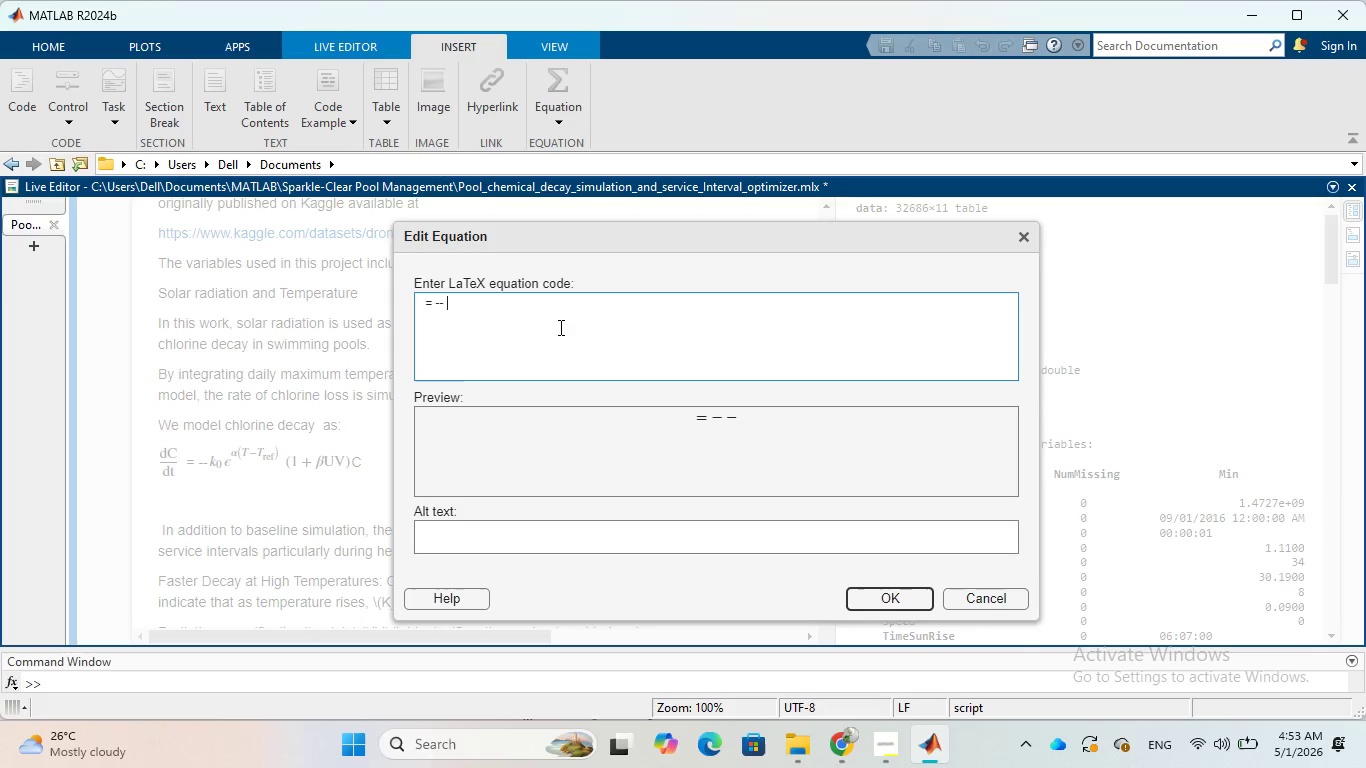 
key(Backspace)
 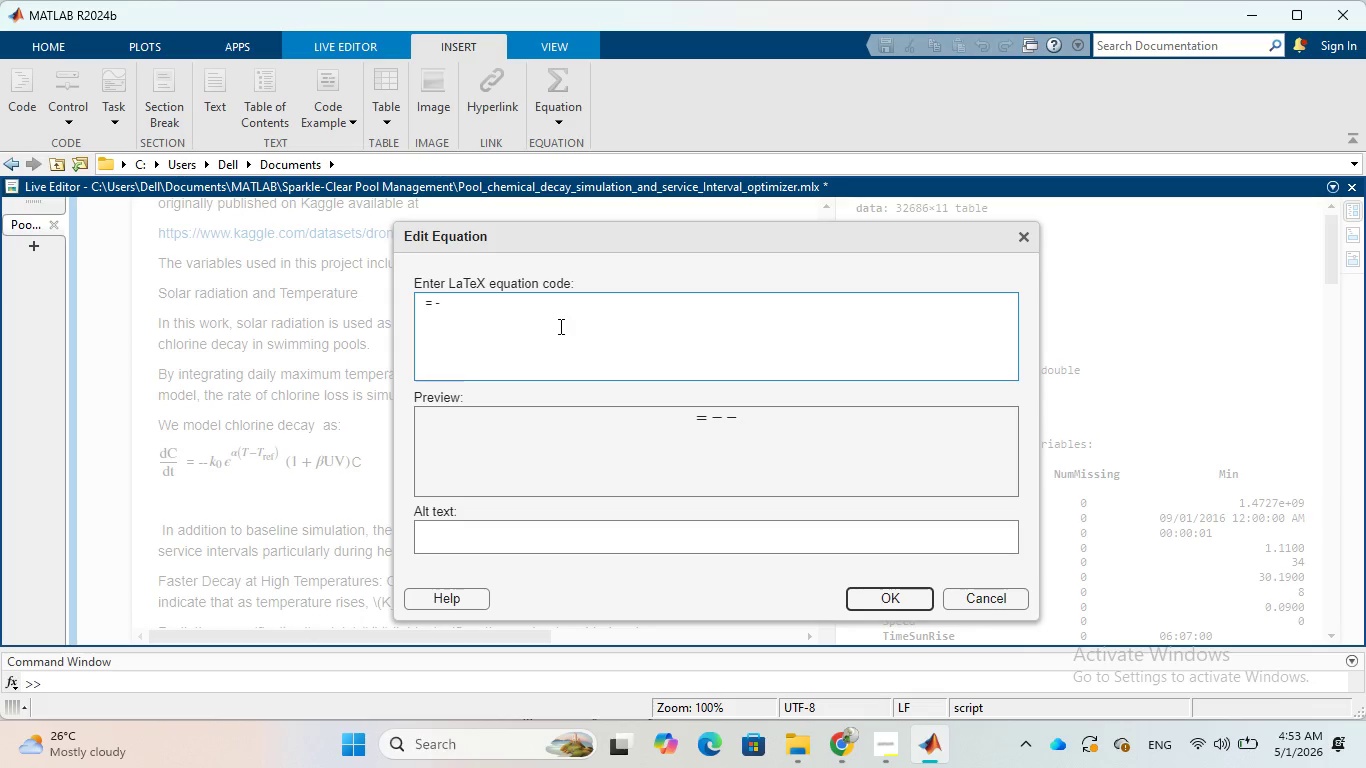 
key(Backspace)
 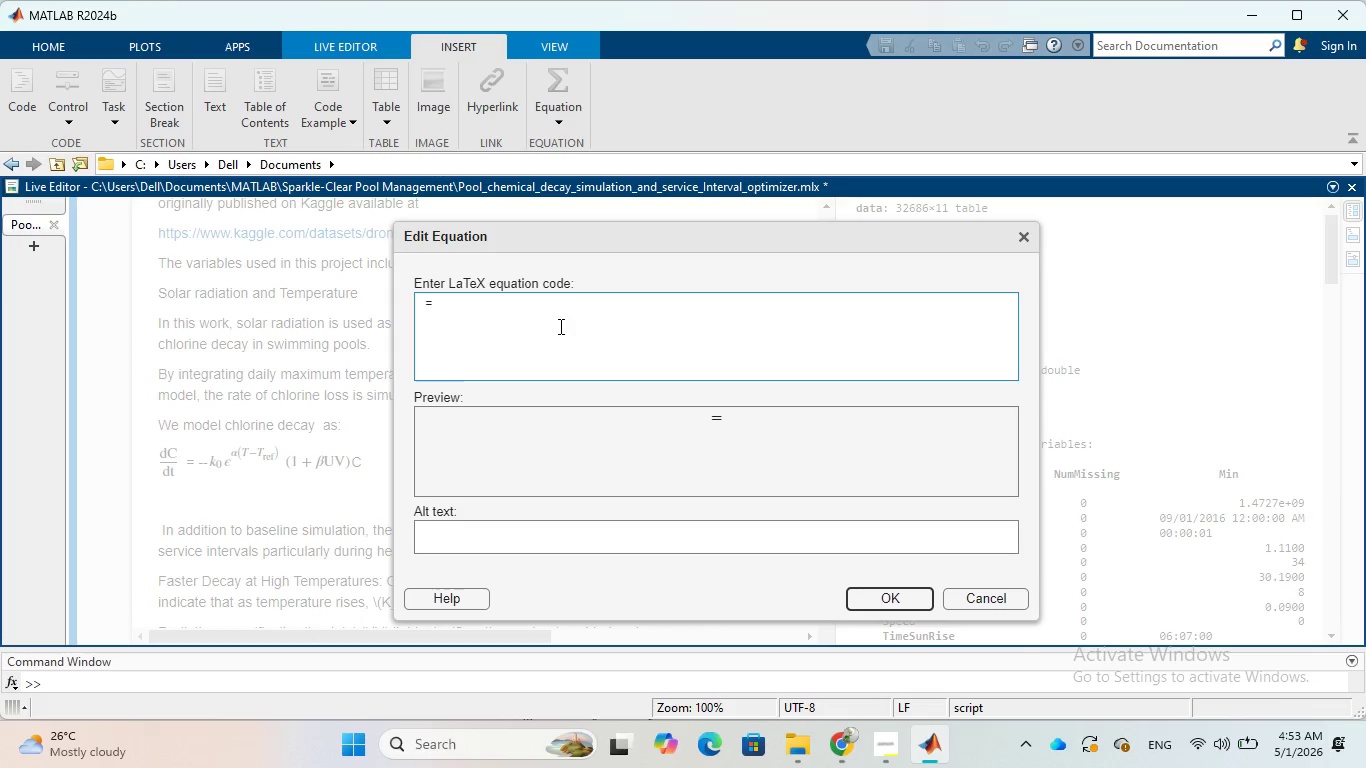 
key(Backspace)
 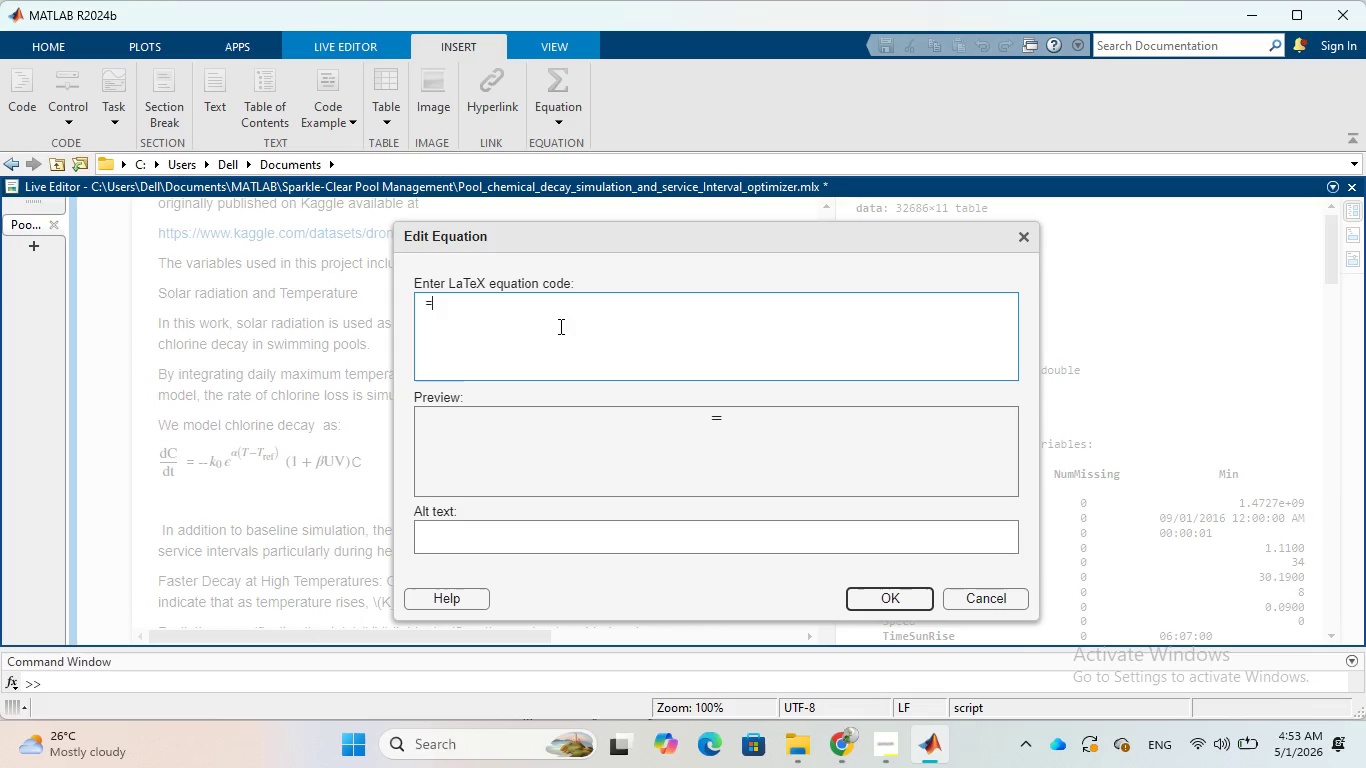 
key(Backspace)
 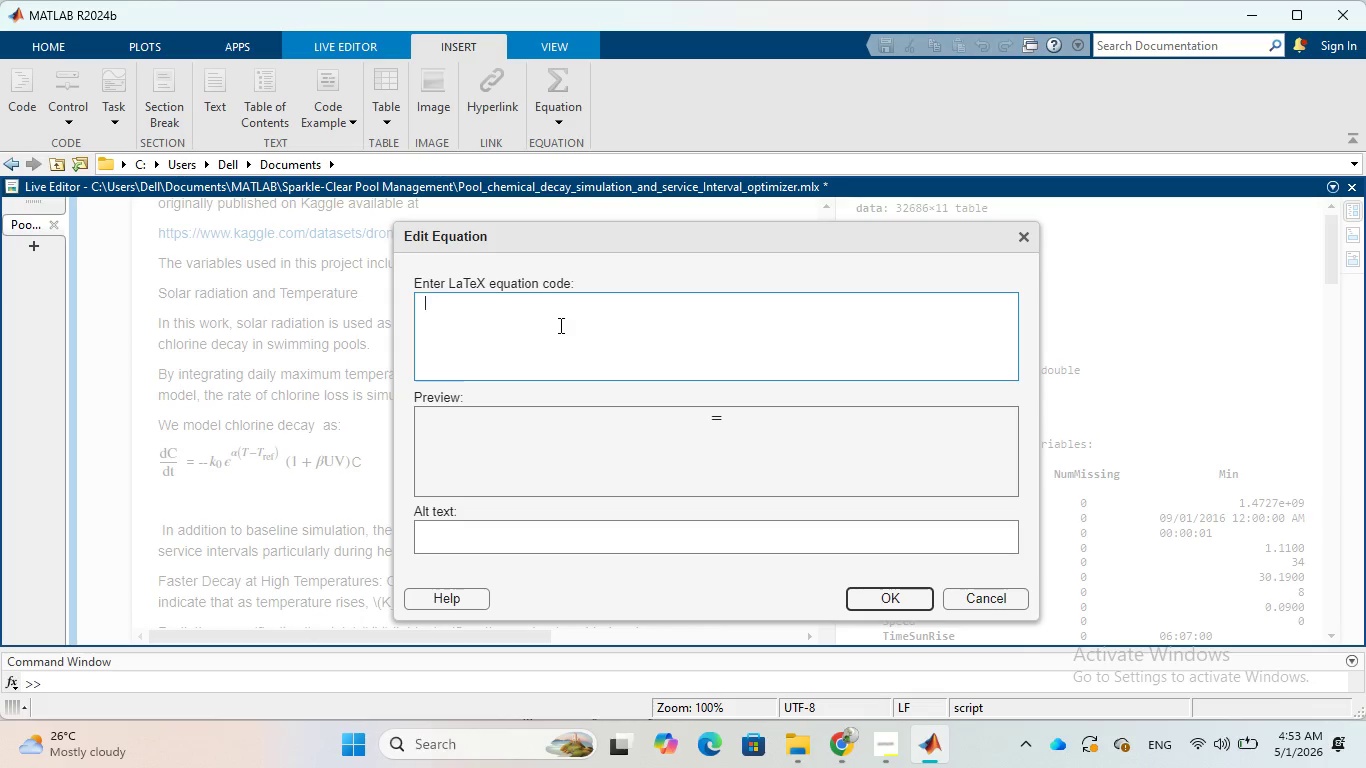 
key(Backspace)
 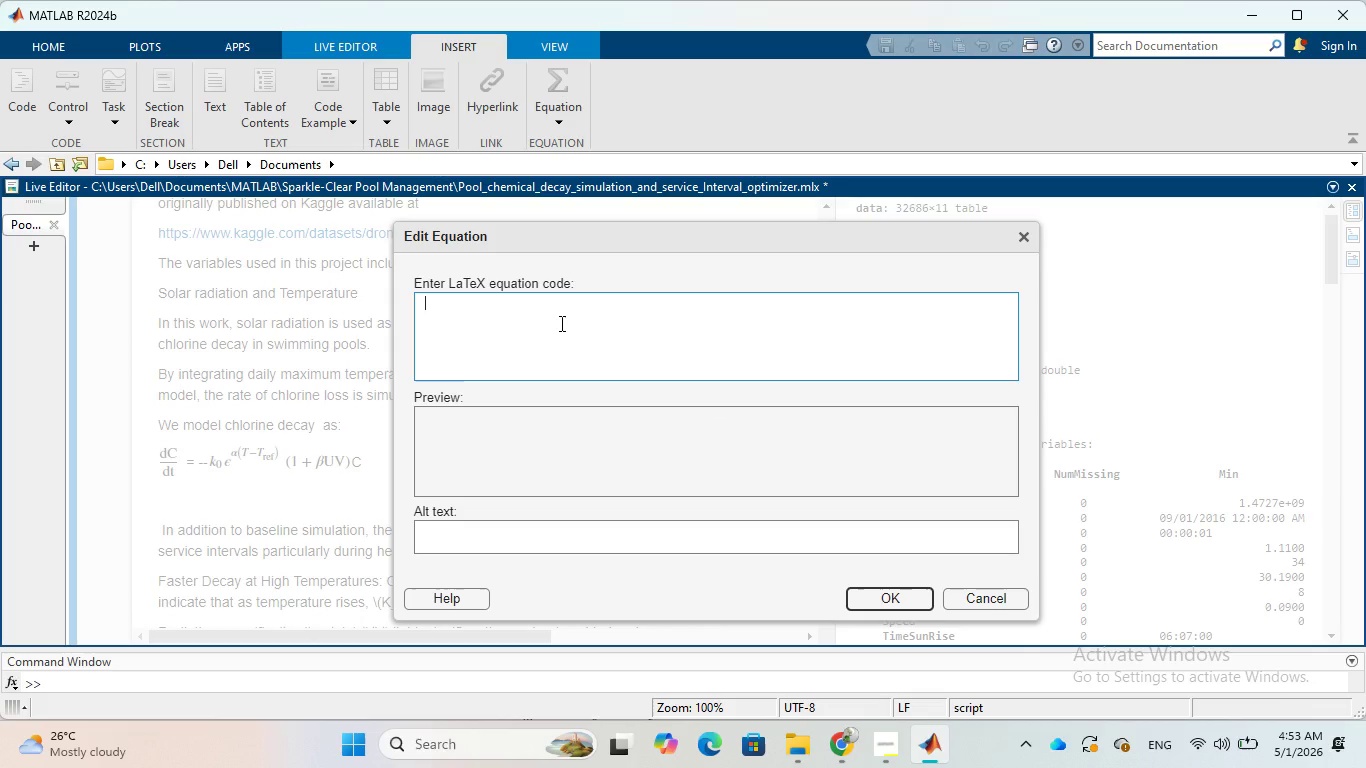 
key(Control+V)
 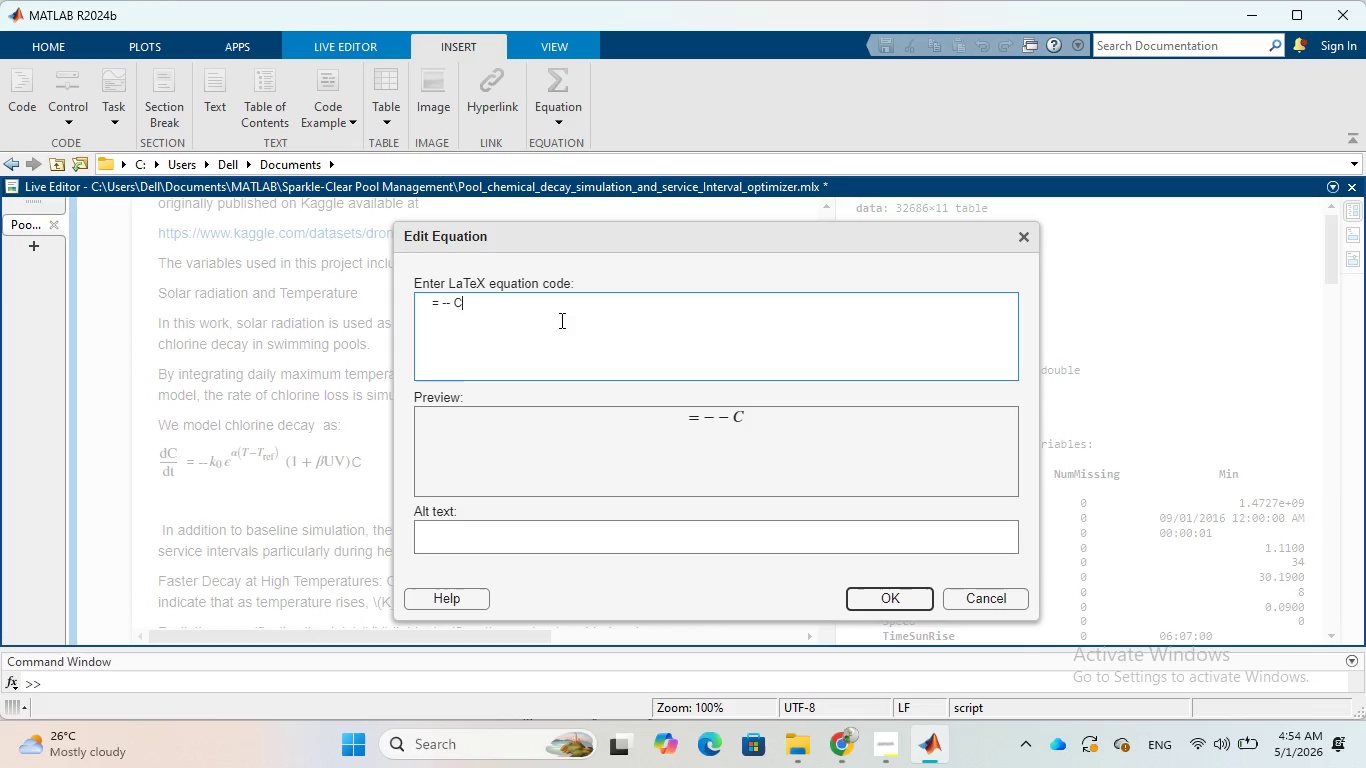 
key(Backspace)
 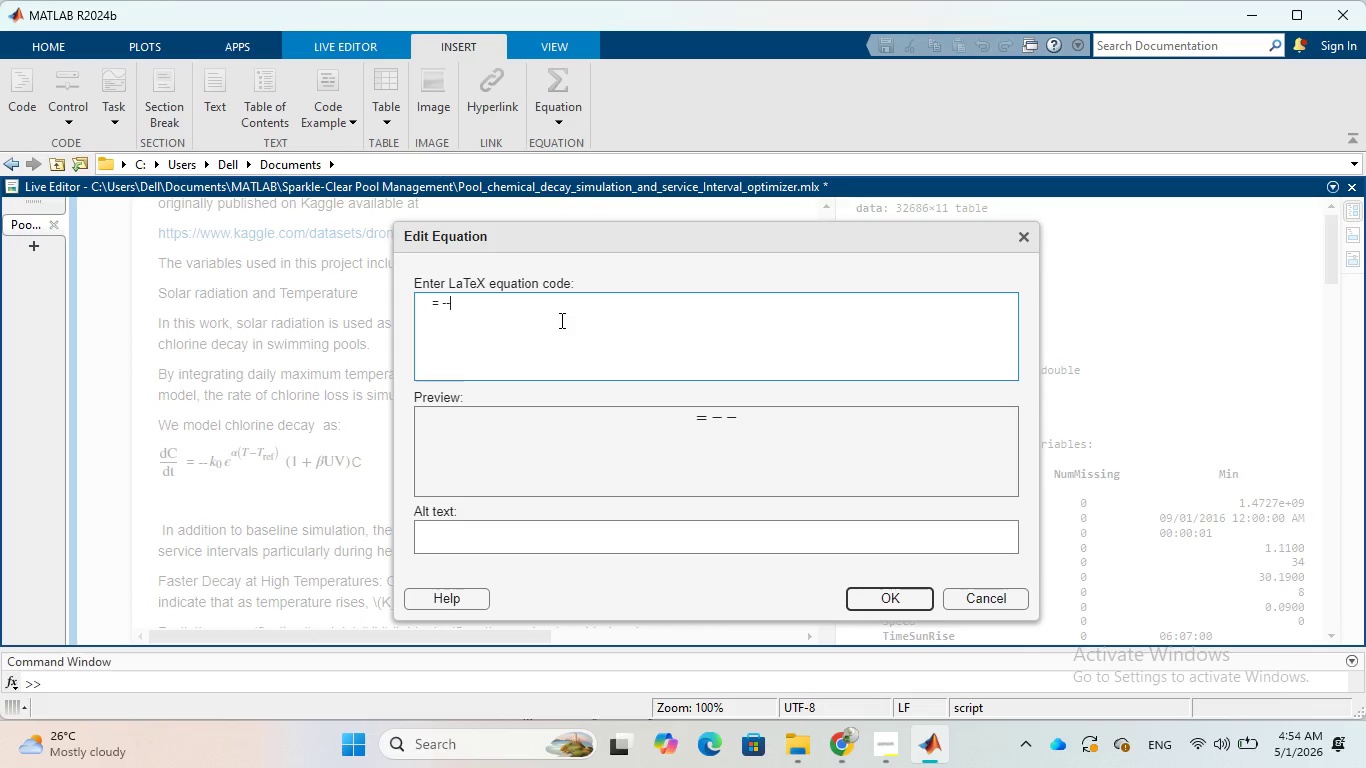 
key(Backspace)
 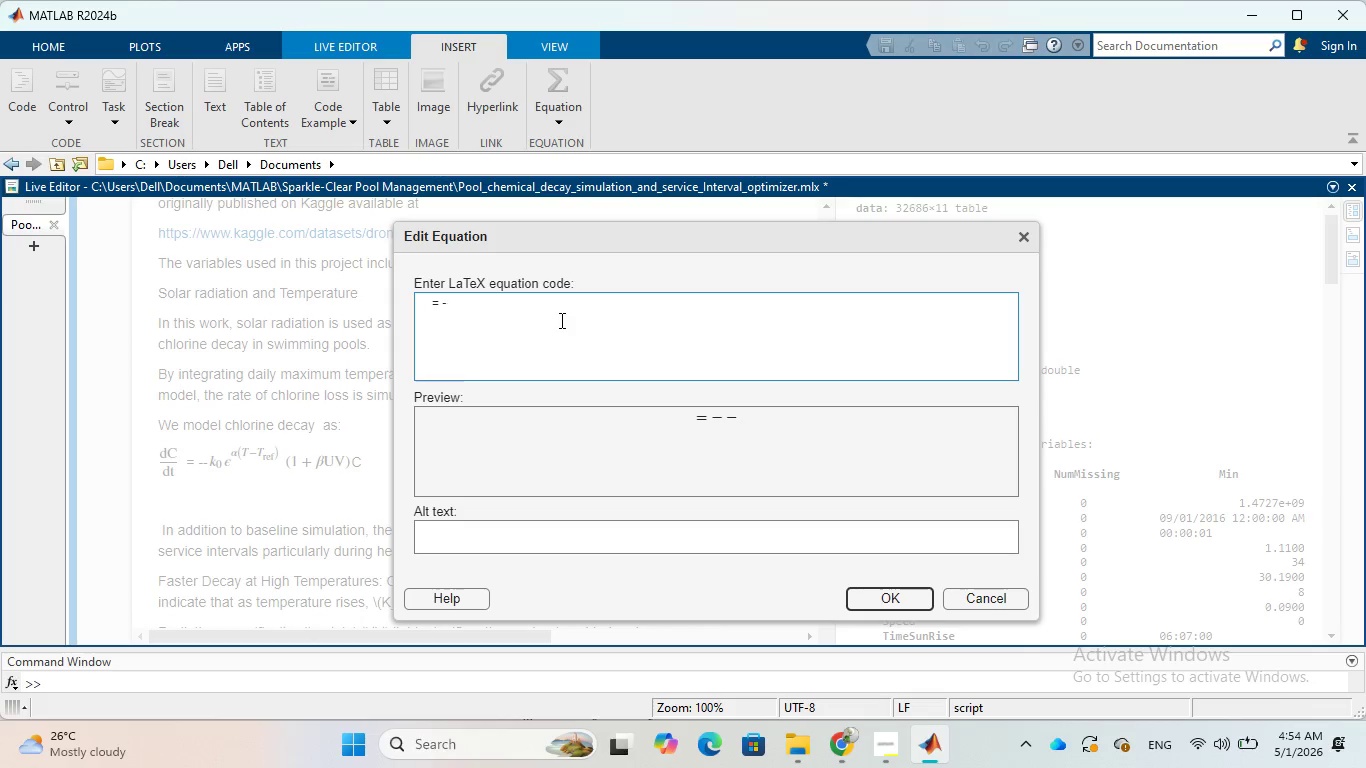 
key(Backspace)
 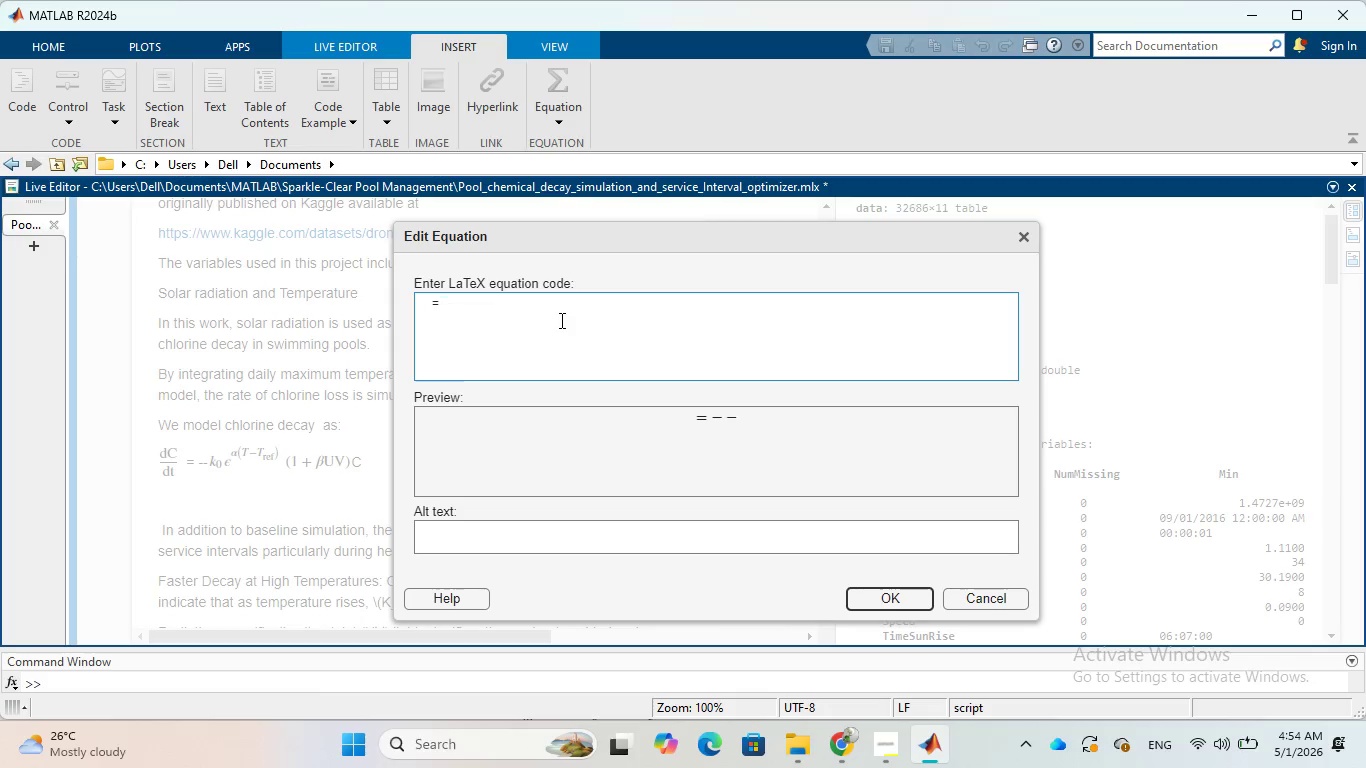 
key(Backspace)
 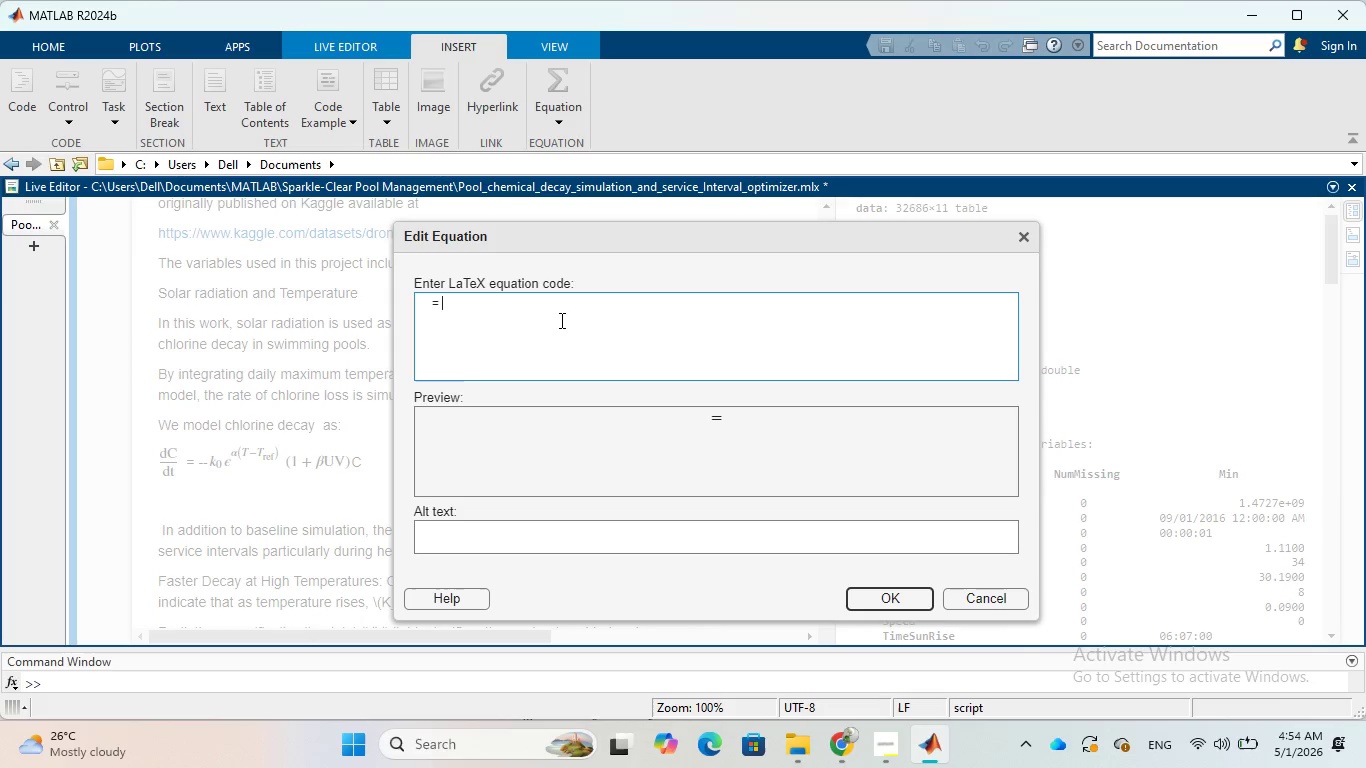 
key(Backspace)
 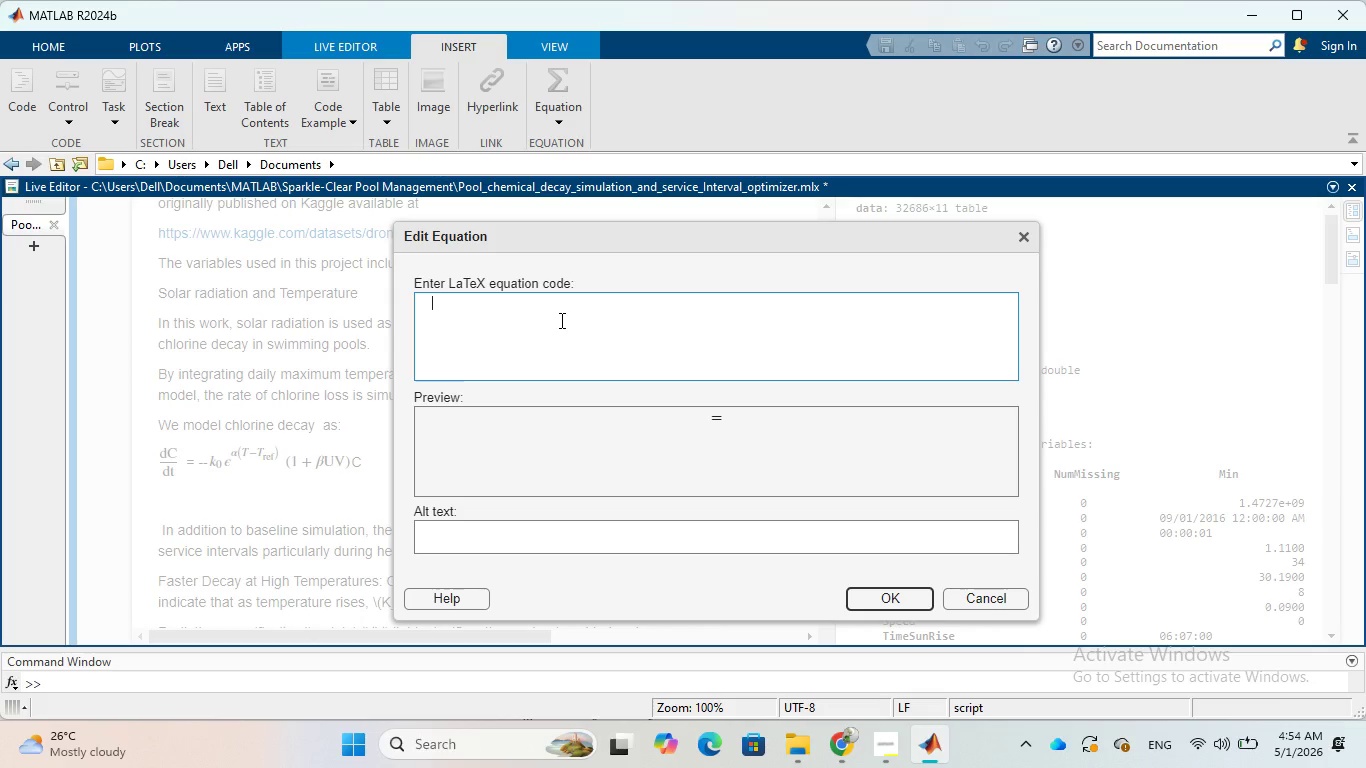 
key(Backspace)
 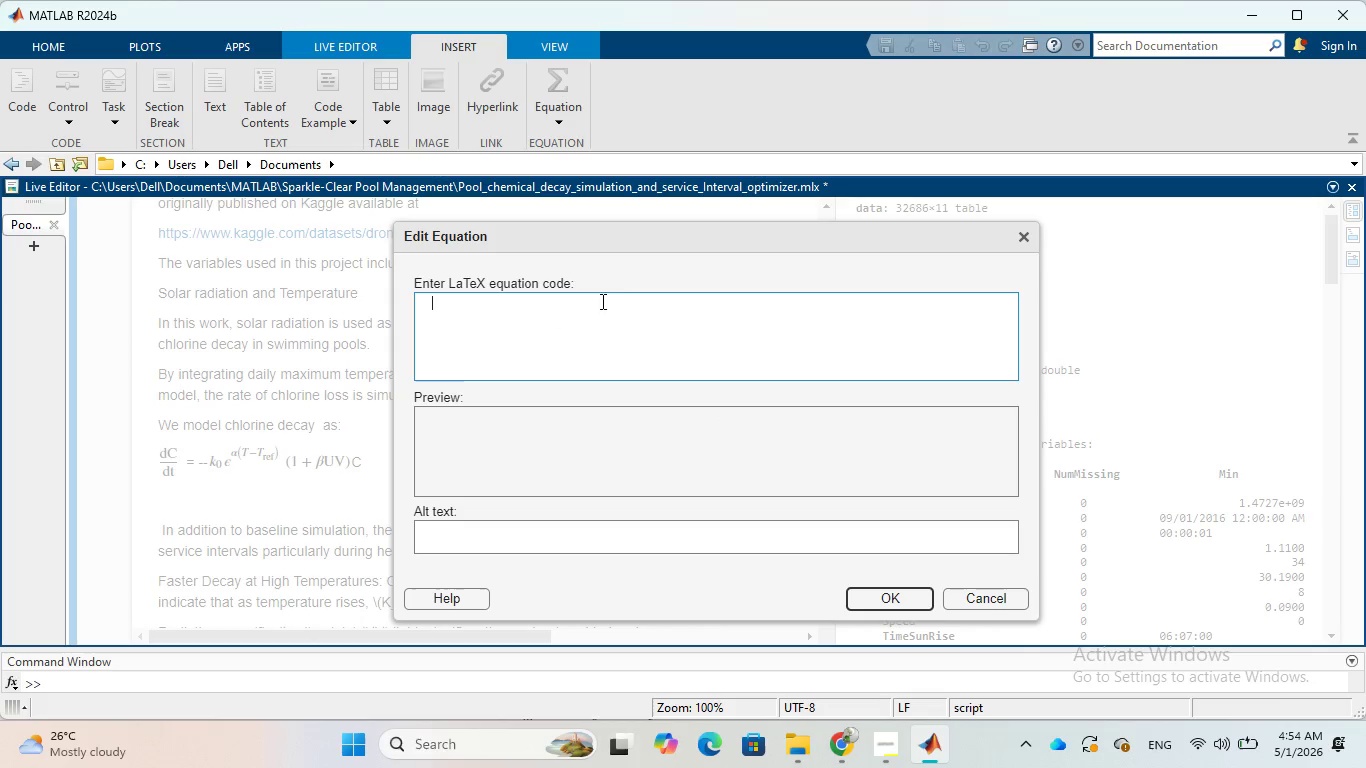 
left_click_drag(start_coordinate=[640, 239], to_coordinate=[828, 242])
 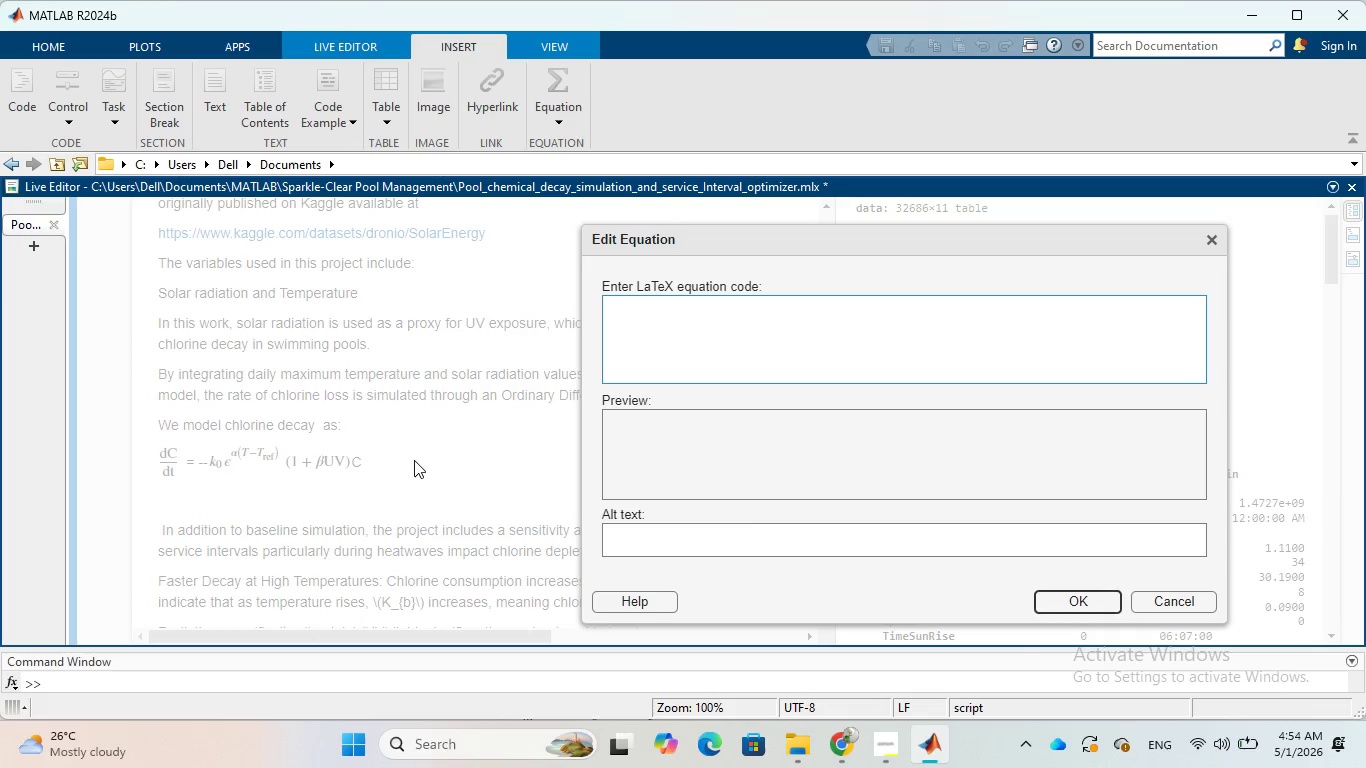 
left_click([414, 460])
 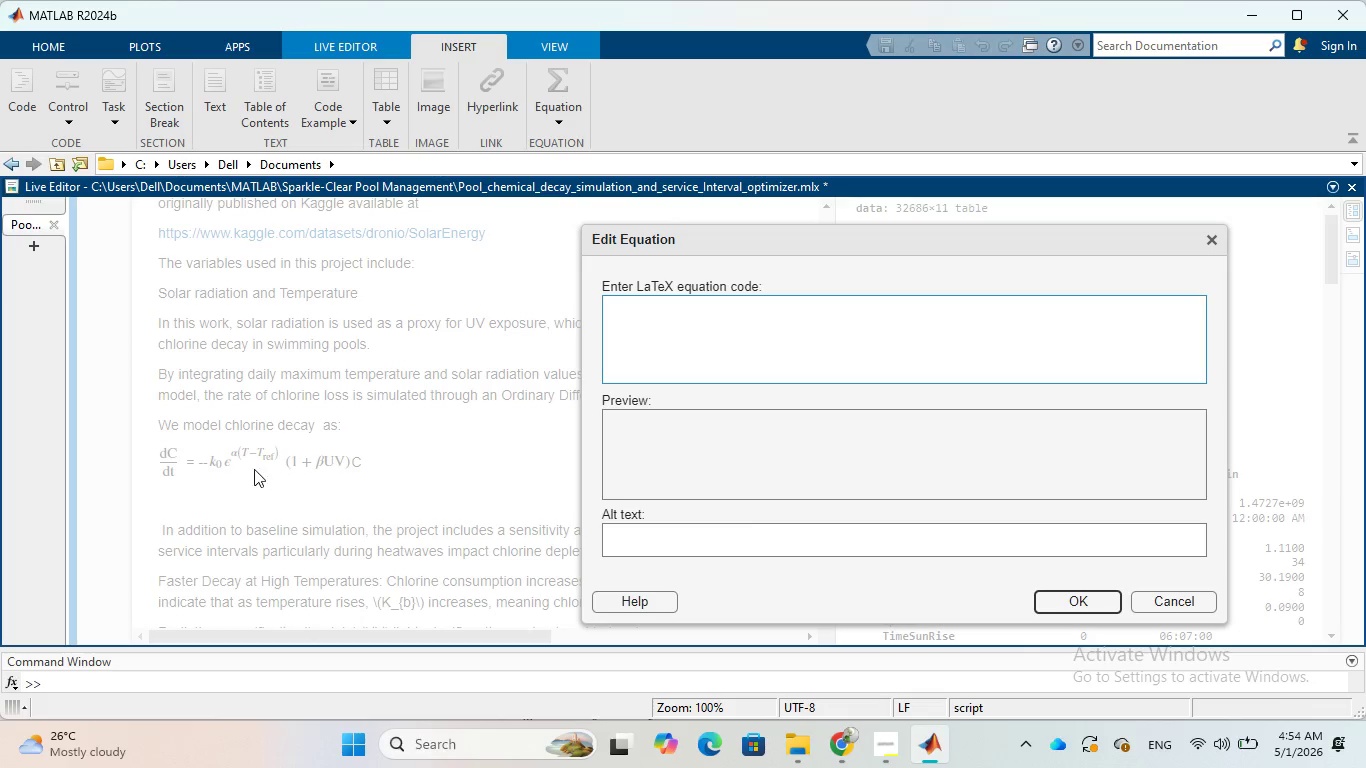 
double_click([169, 457])
 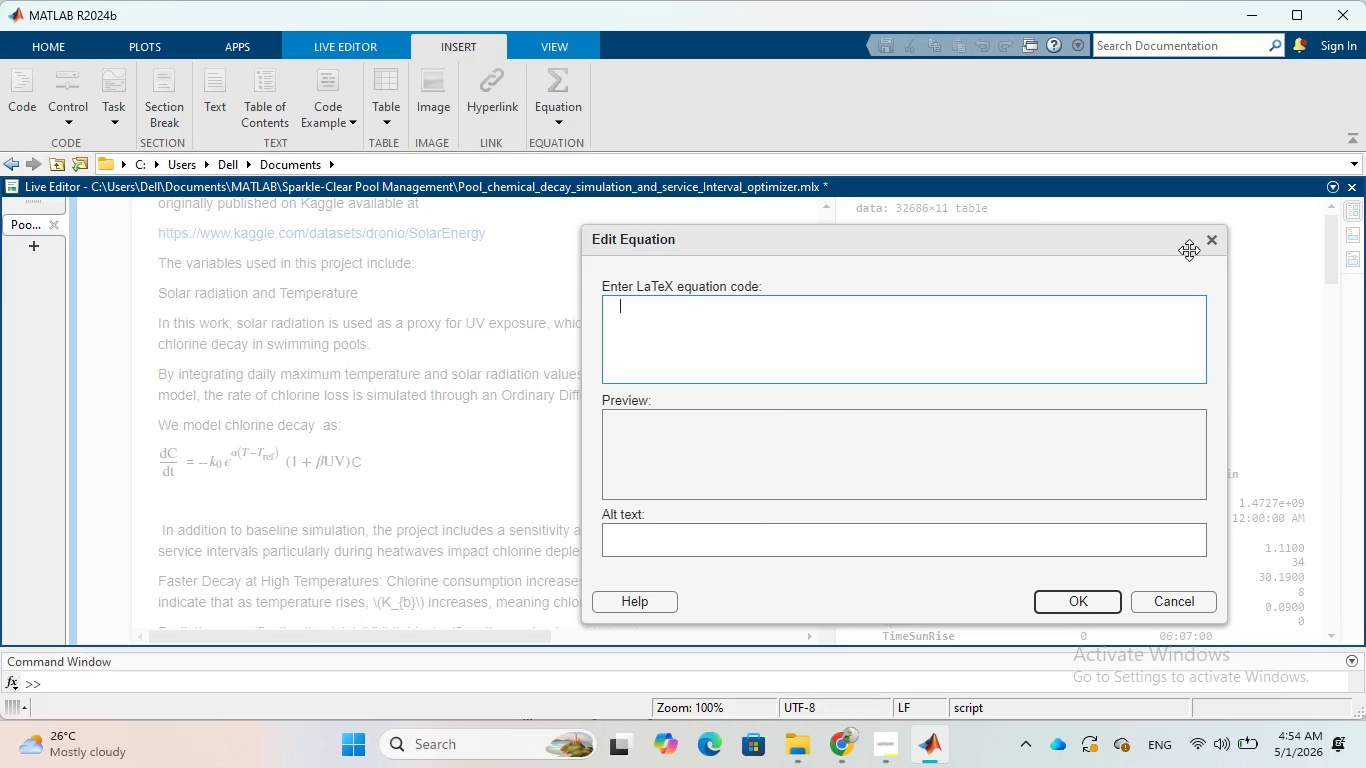 
left_click([1206, 239])
 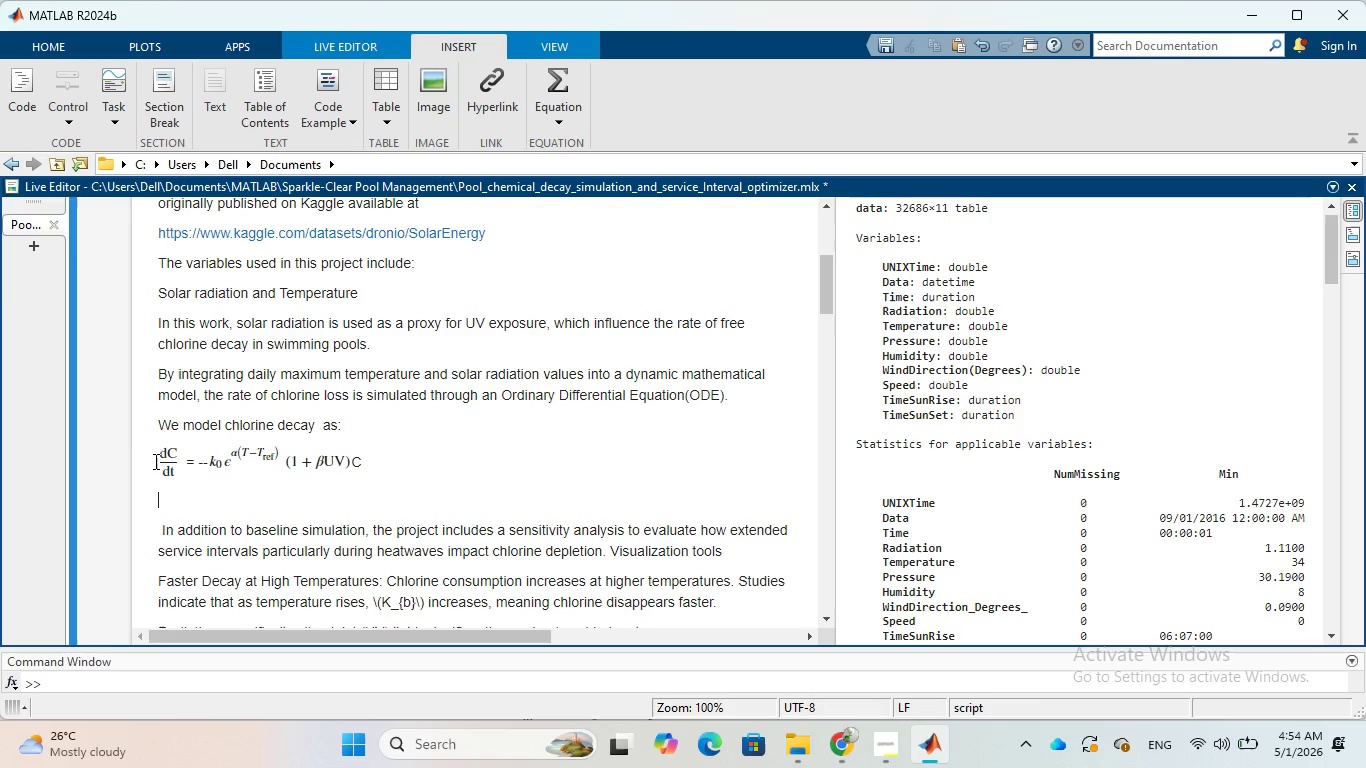 
left_click_drag(start_coordinate=[157, 454], to_coordinate=[399, 466])
 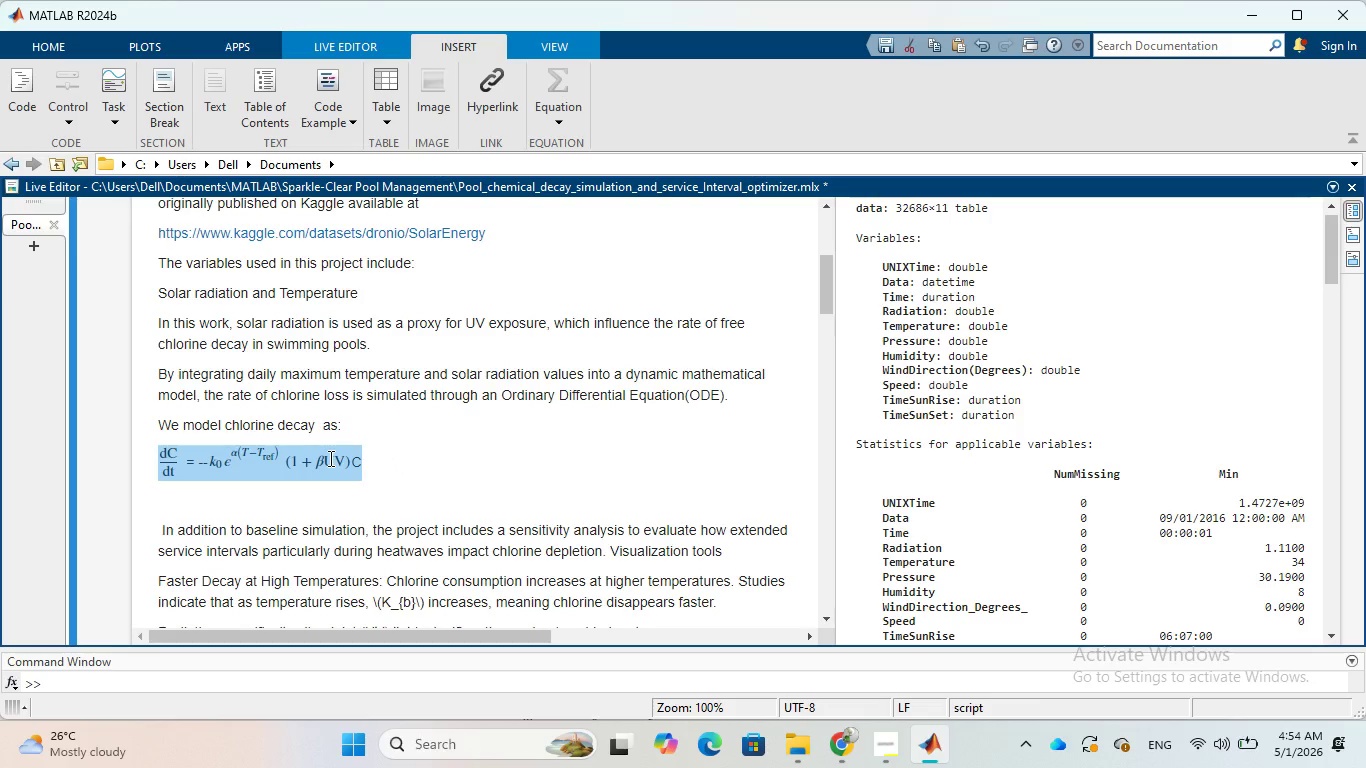 
right_click([329, 458])
 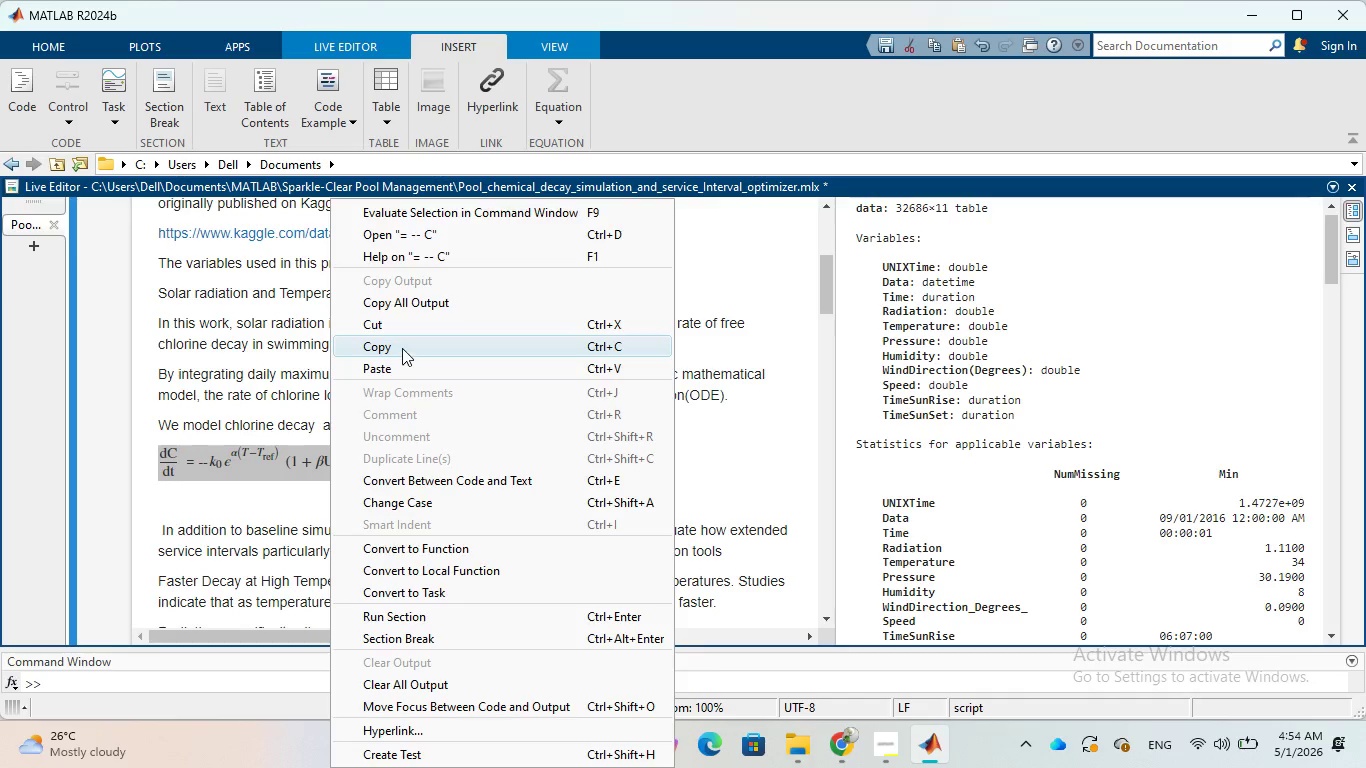 
left_click([402, 346])
 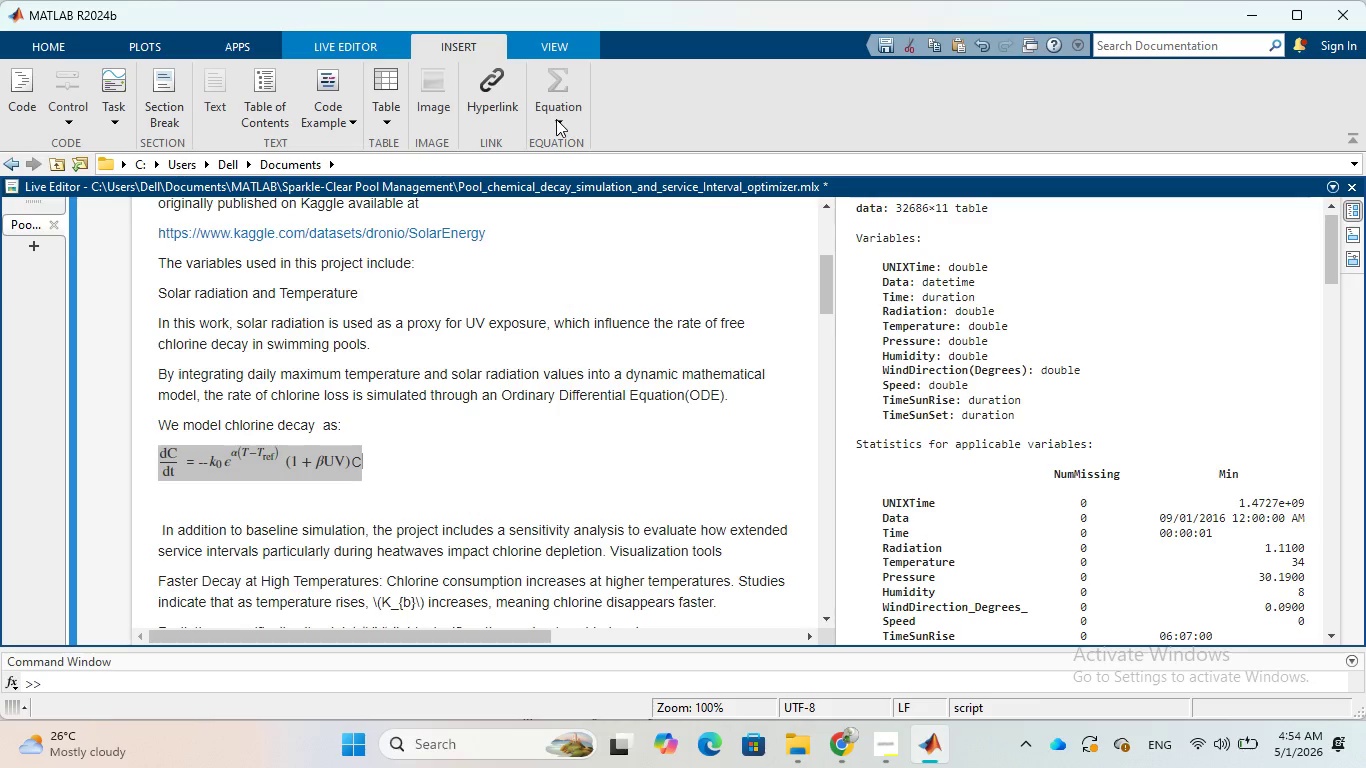 
wait(5.97)
 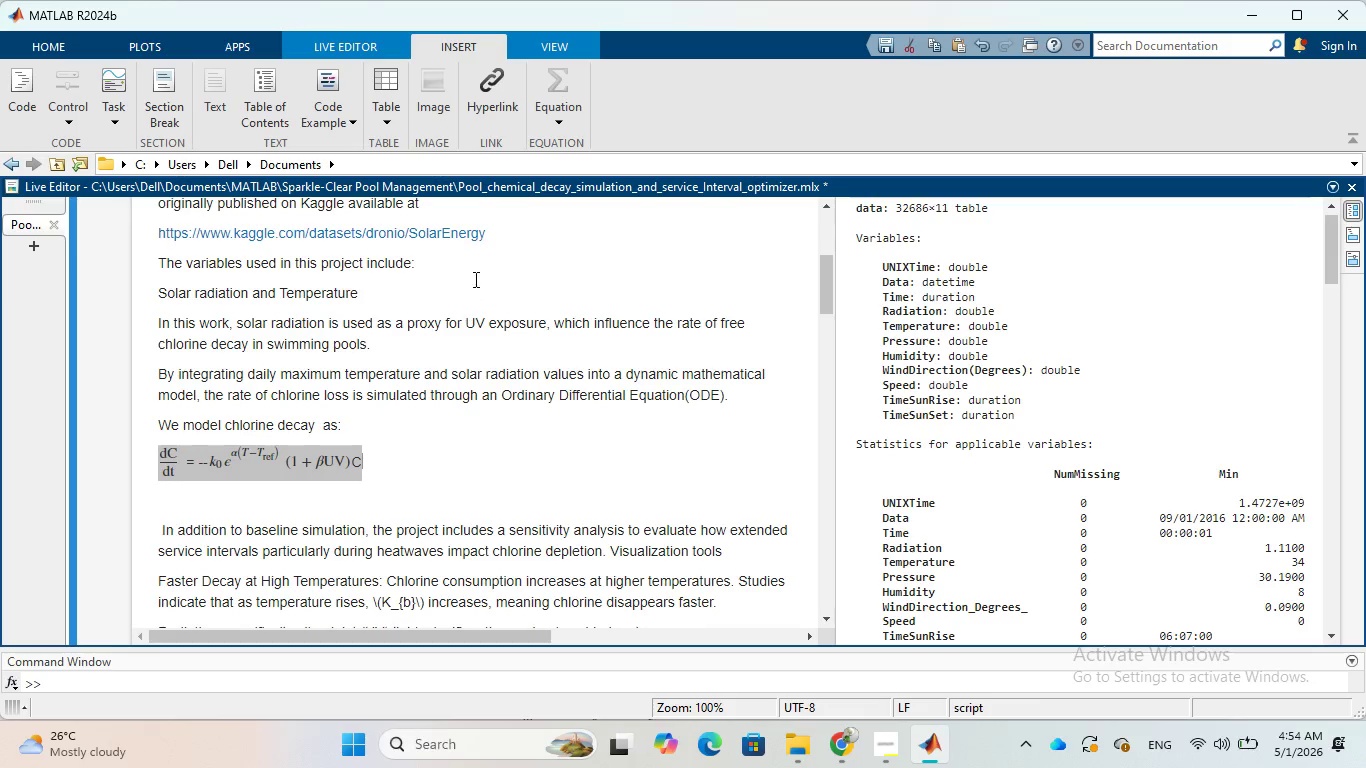 
left_click([556, 119])
 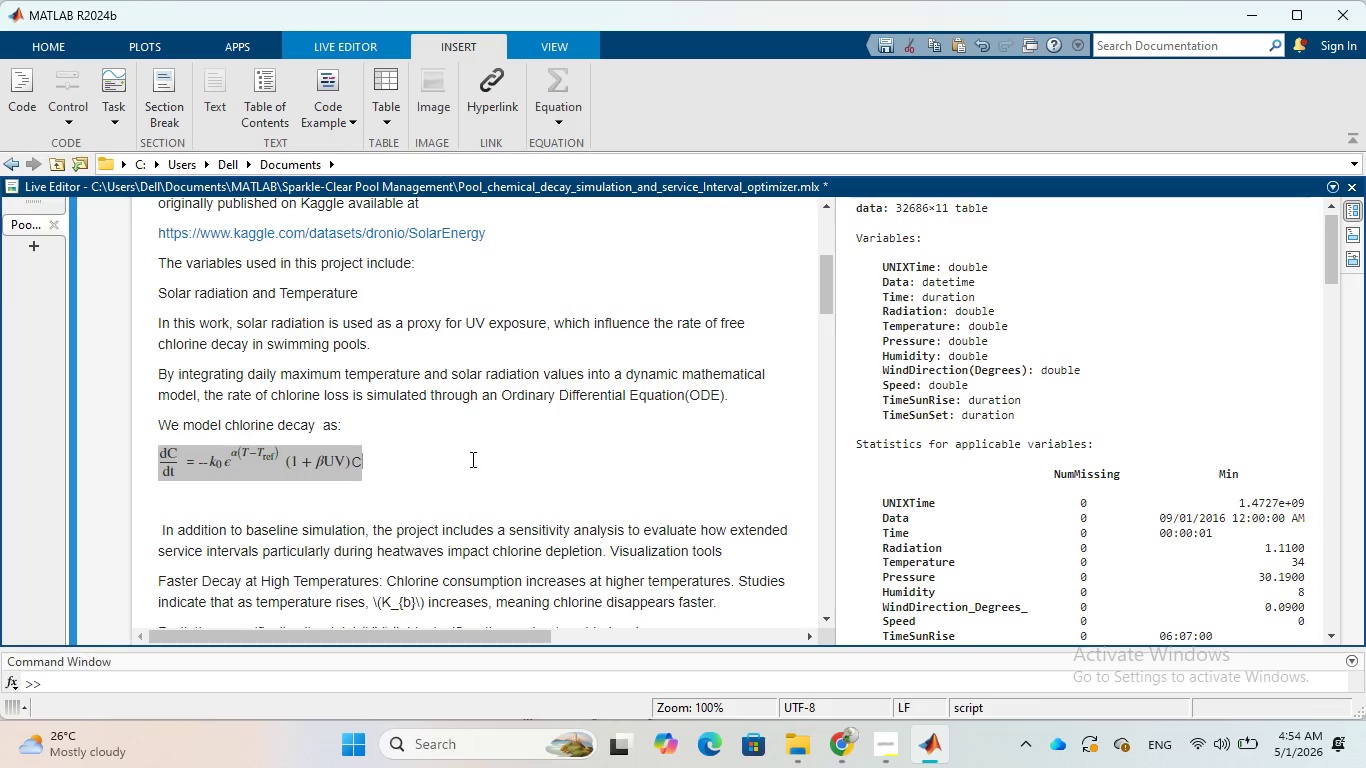 
left_click([471, 459])
 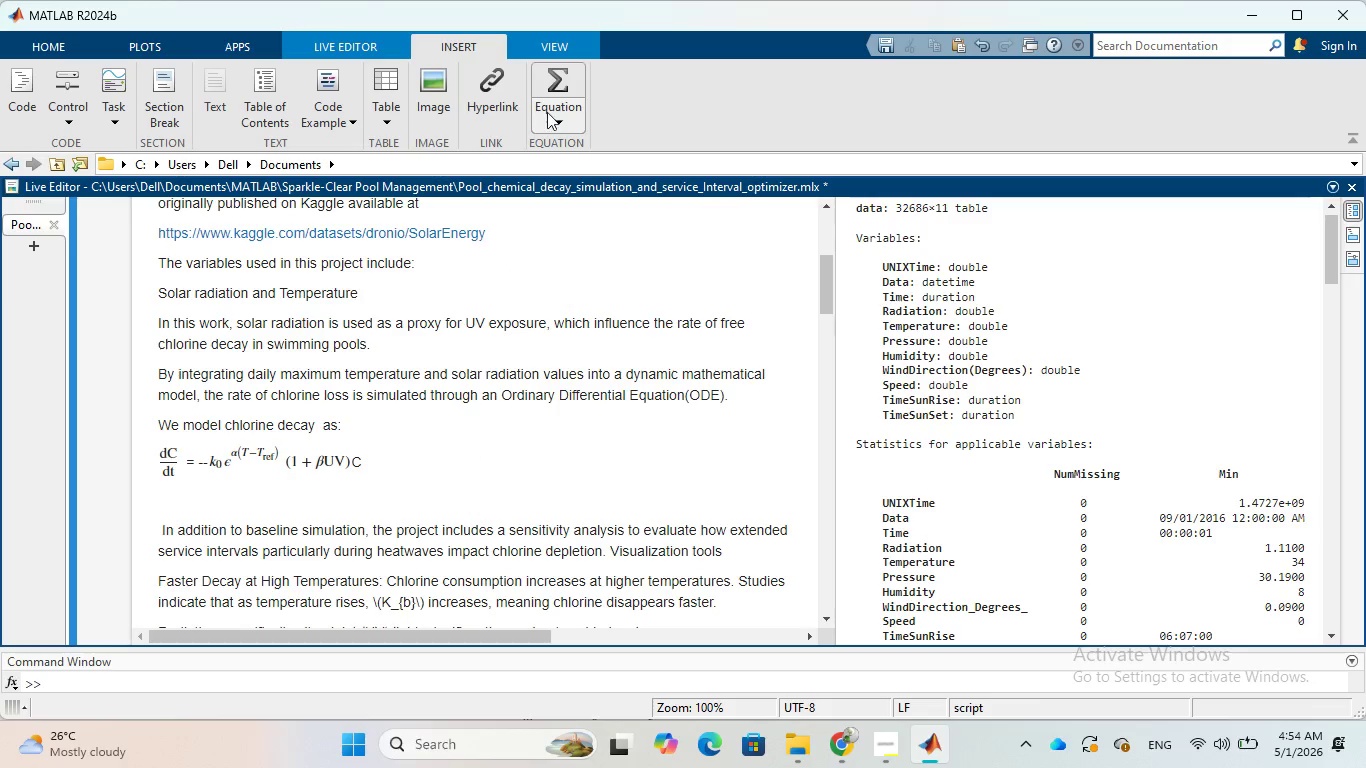 
left_click([554, 115])
 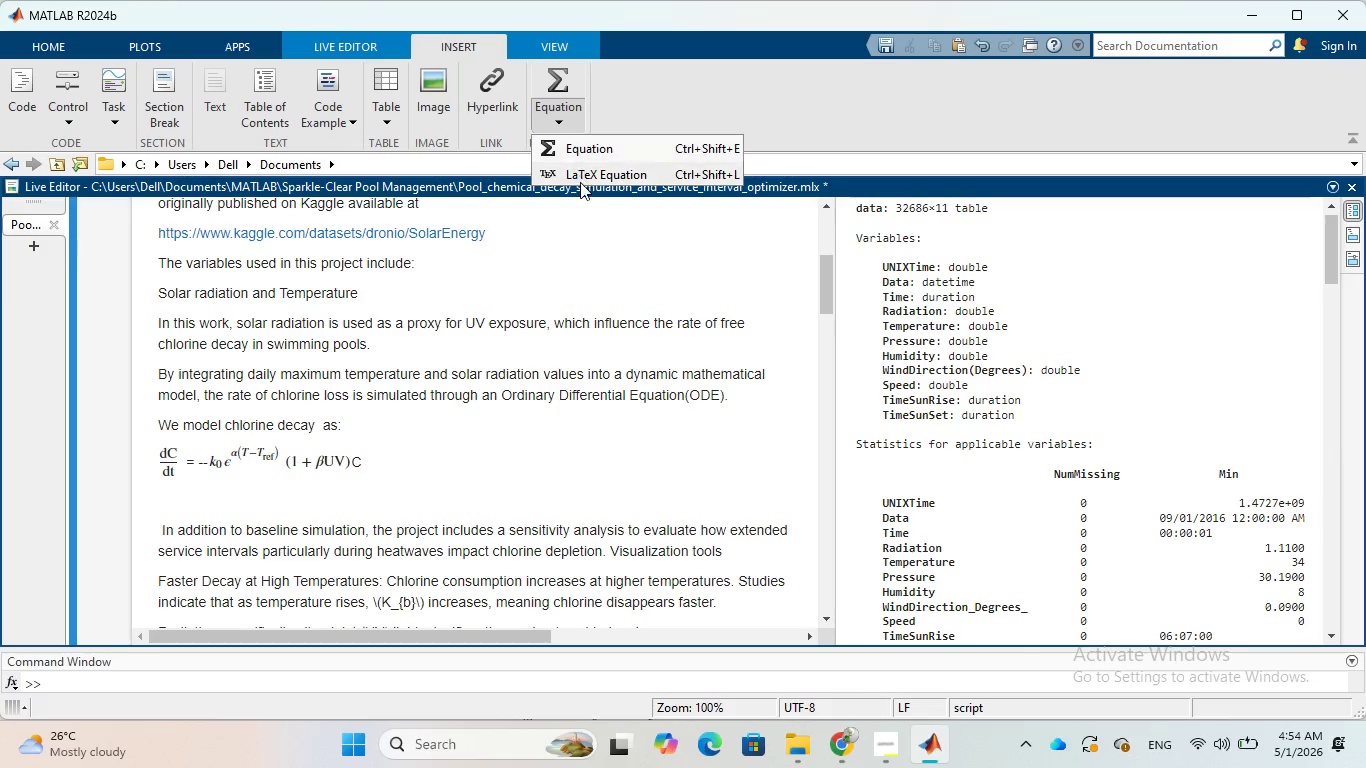 
left_click([580, 182])
 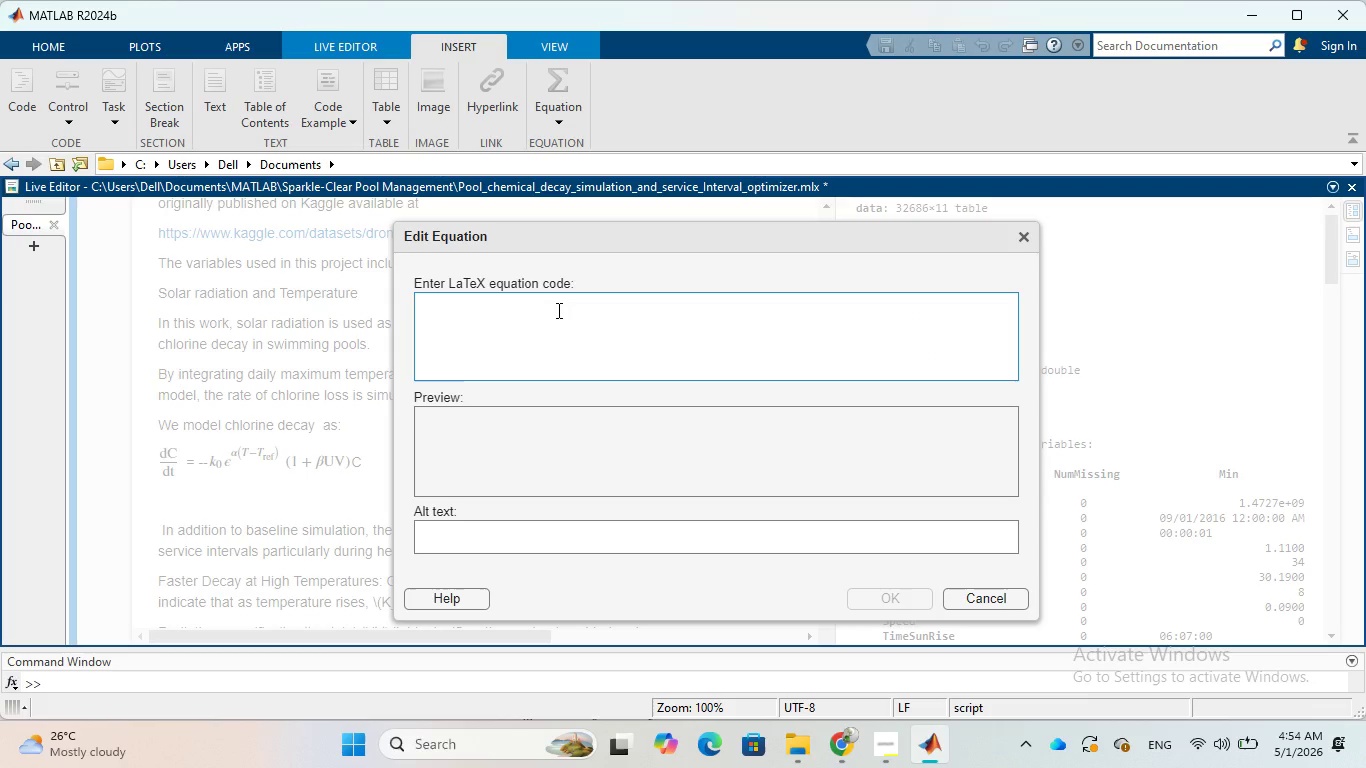 
left_click([557, 310])
 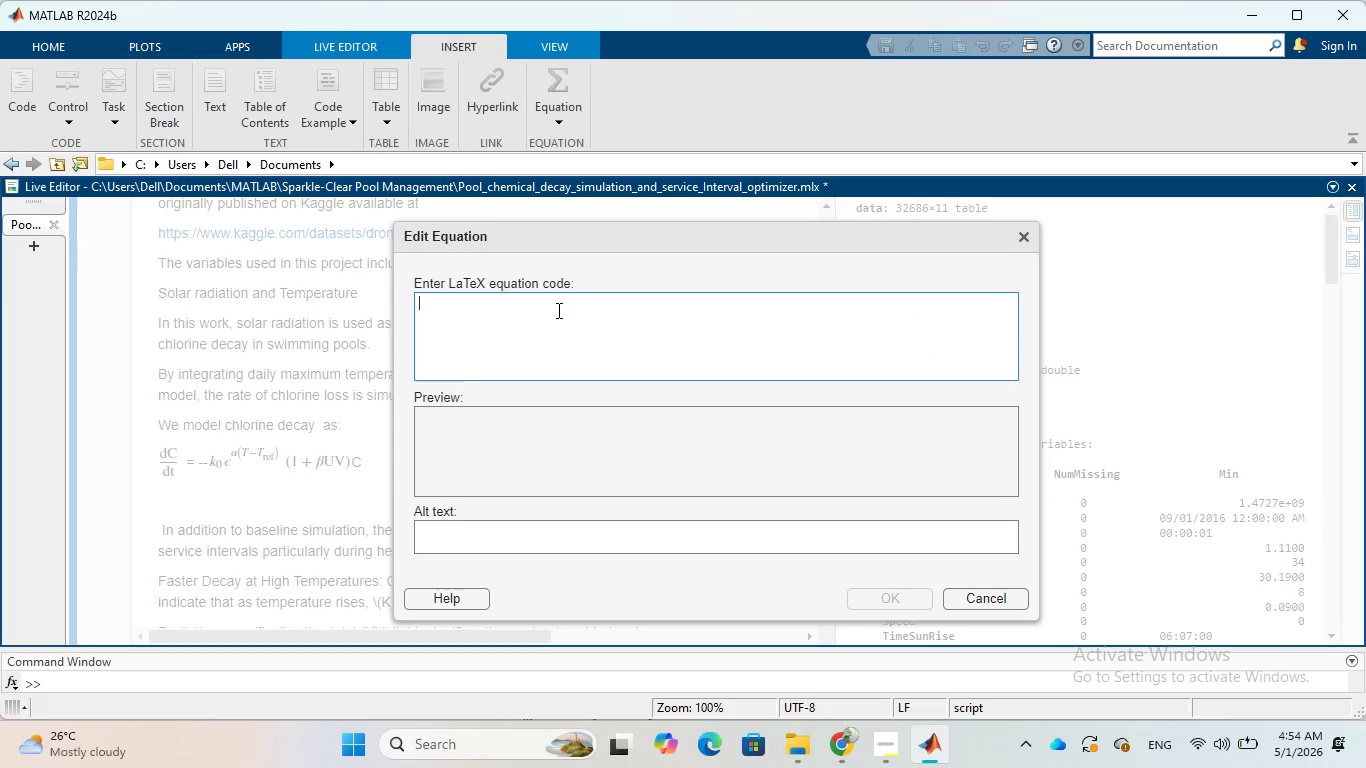 
key(Control+V)
 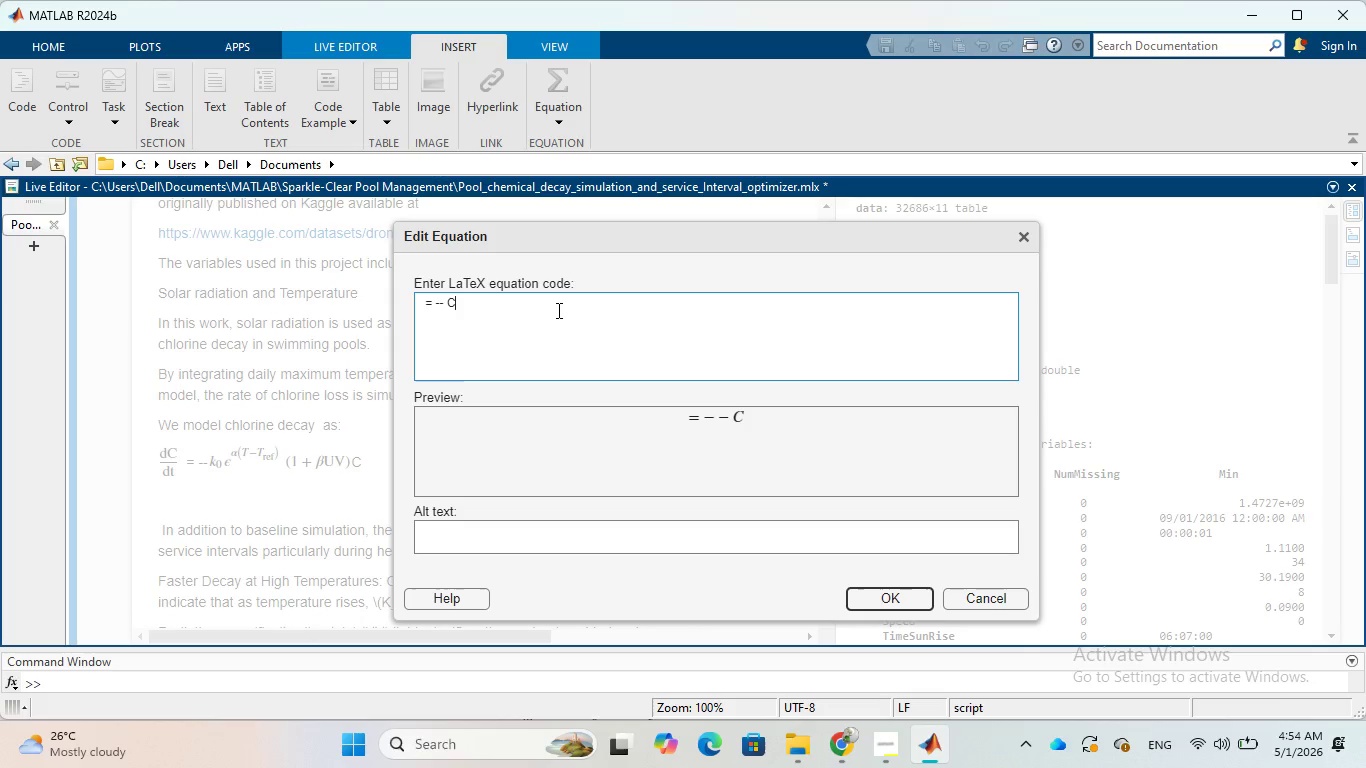 
key(Backspace)
 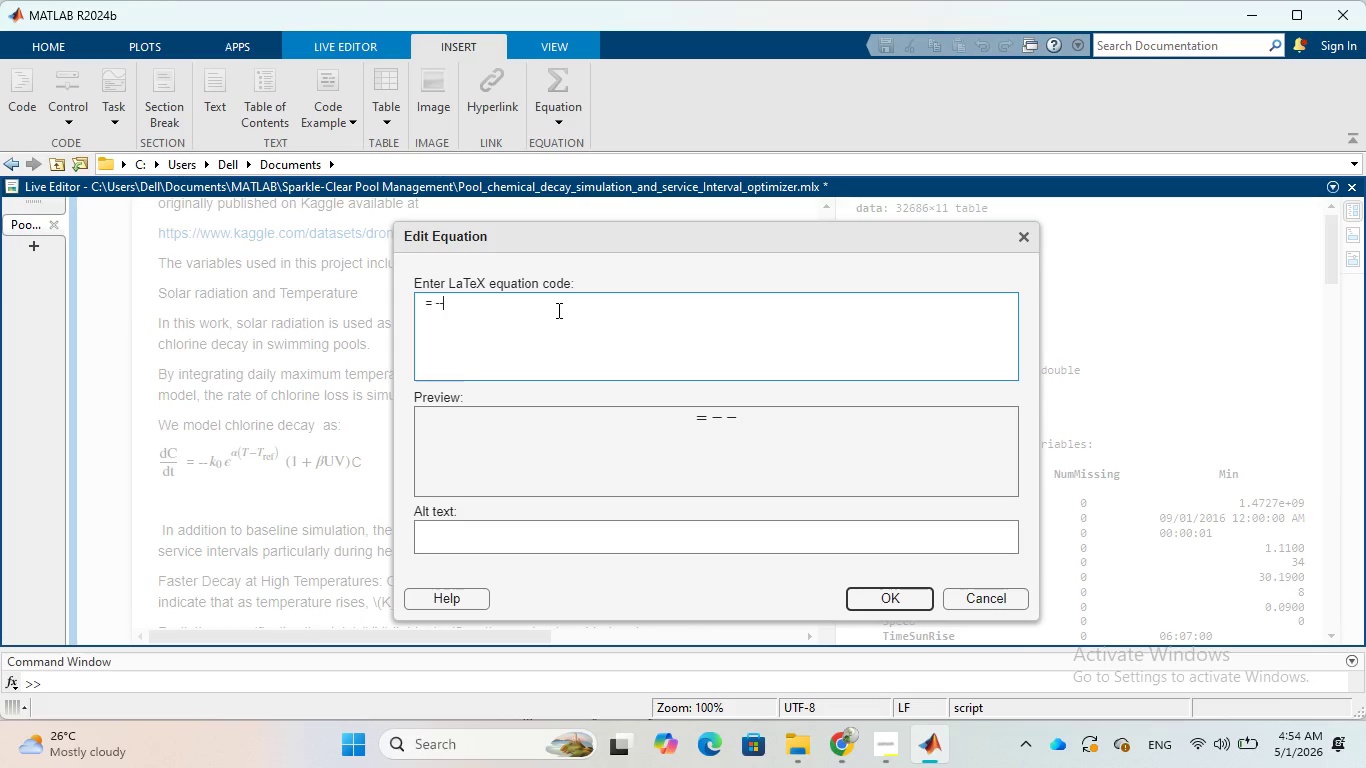 
key(Backspace)
 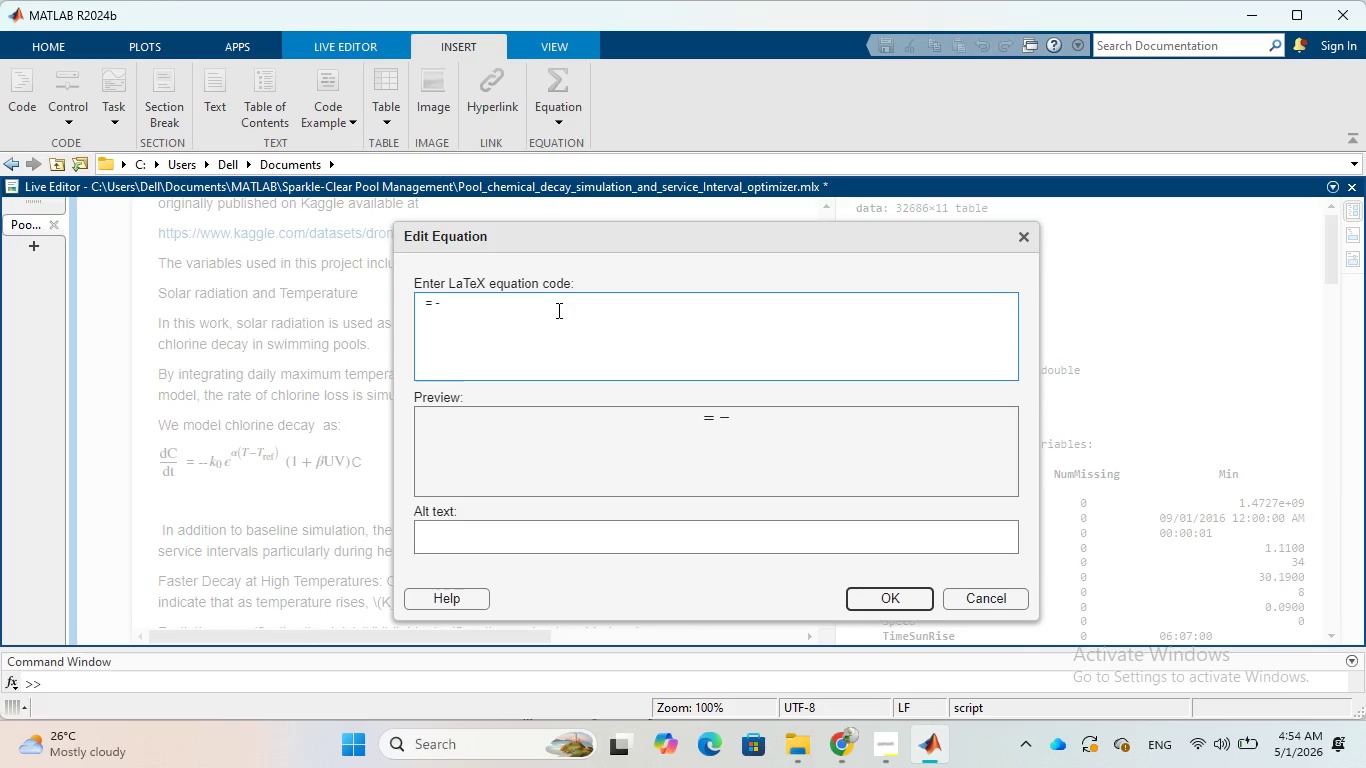 
key(Backspace)
 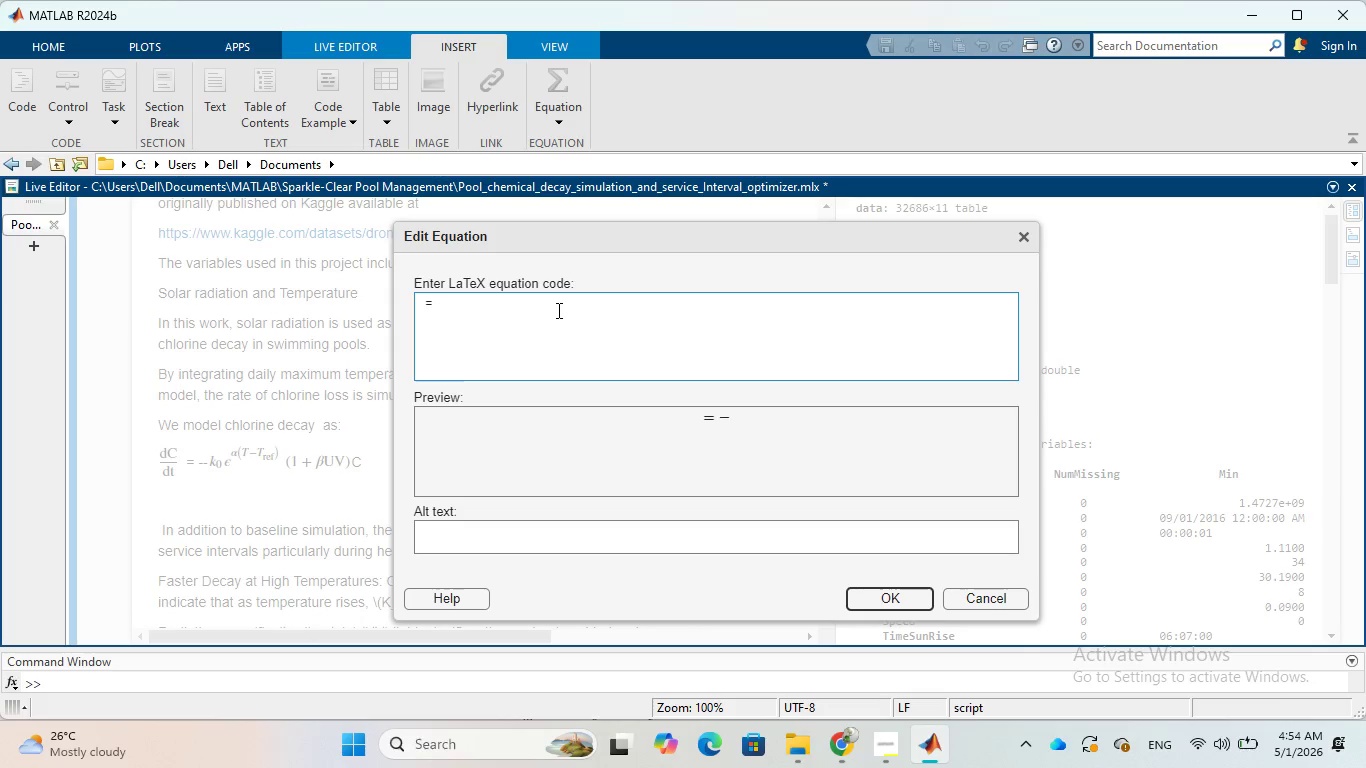 
key(Backspace)
 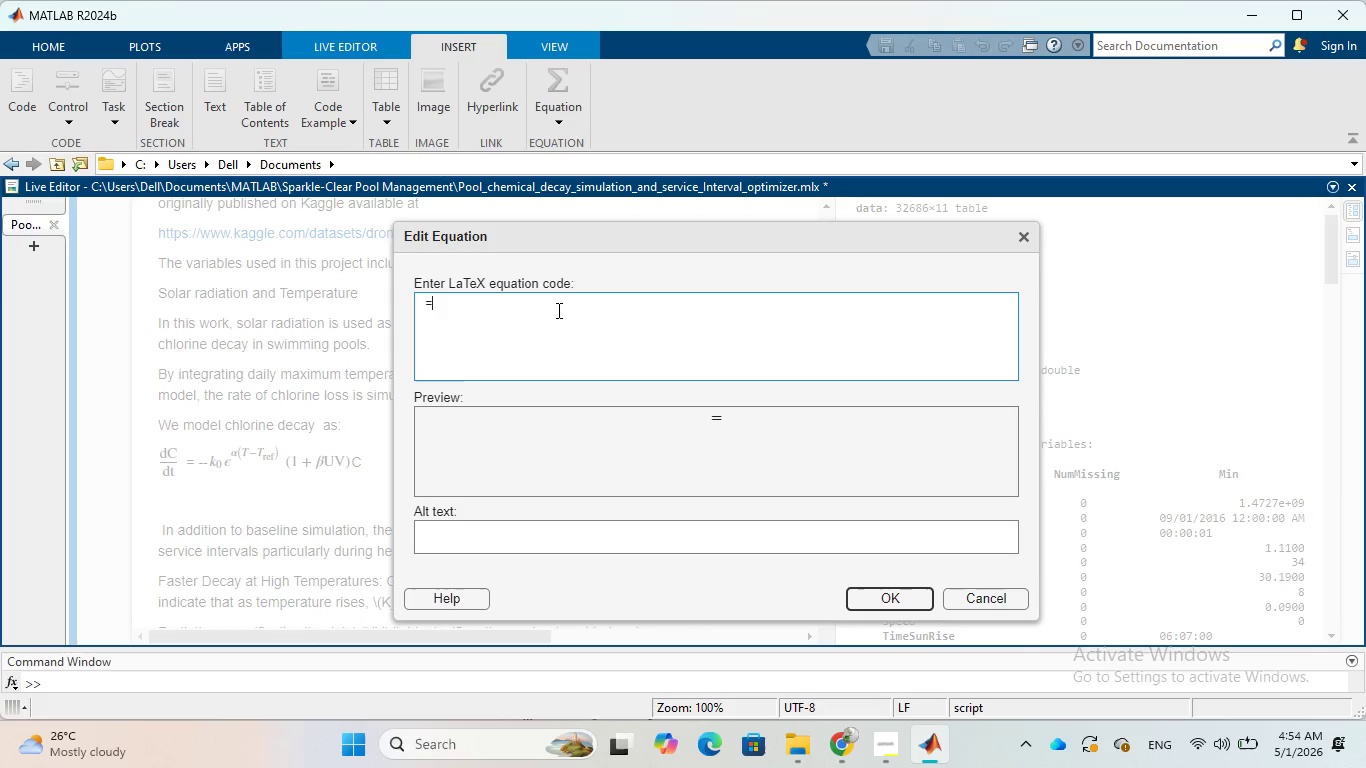 
key(Backspace)
 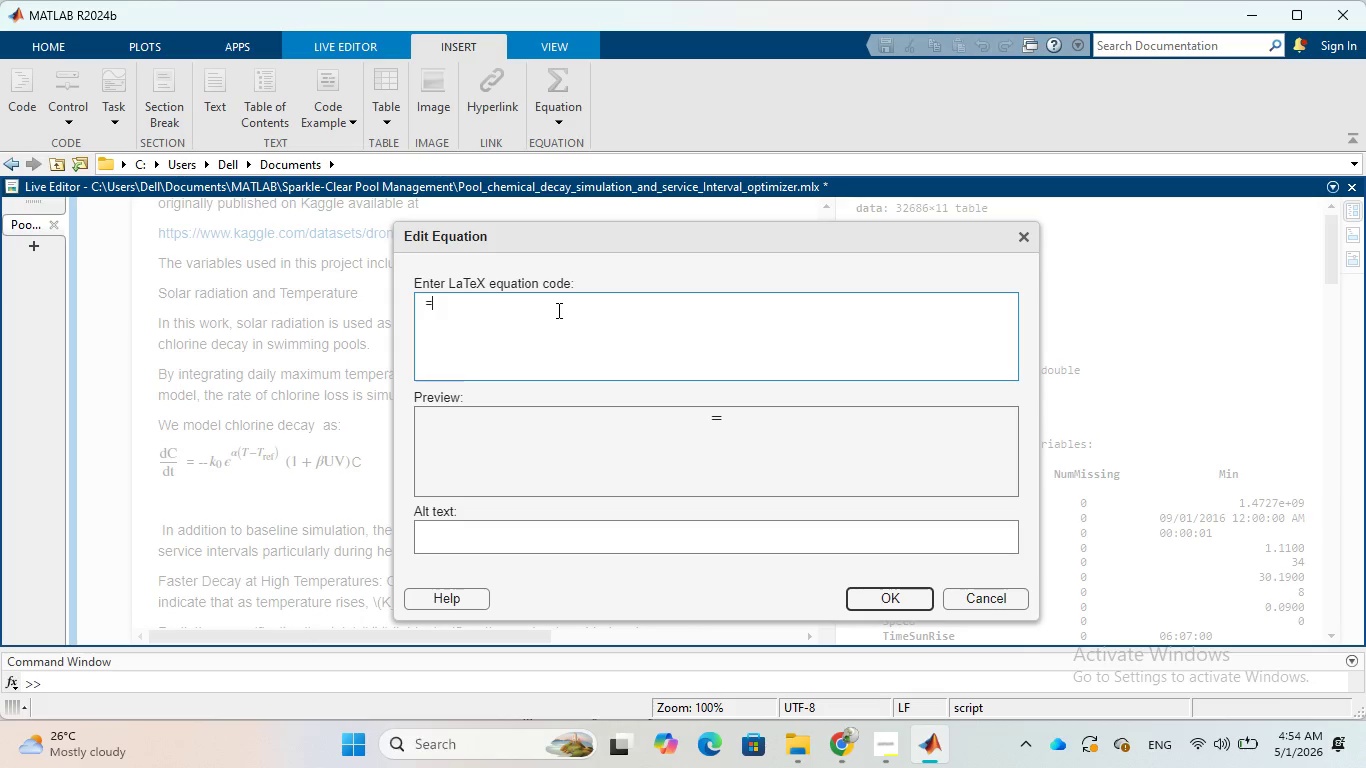 
key(Backspace)
 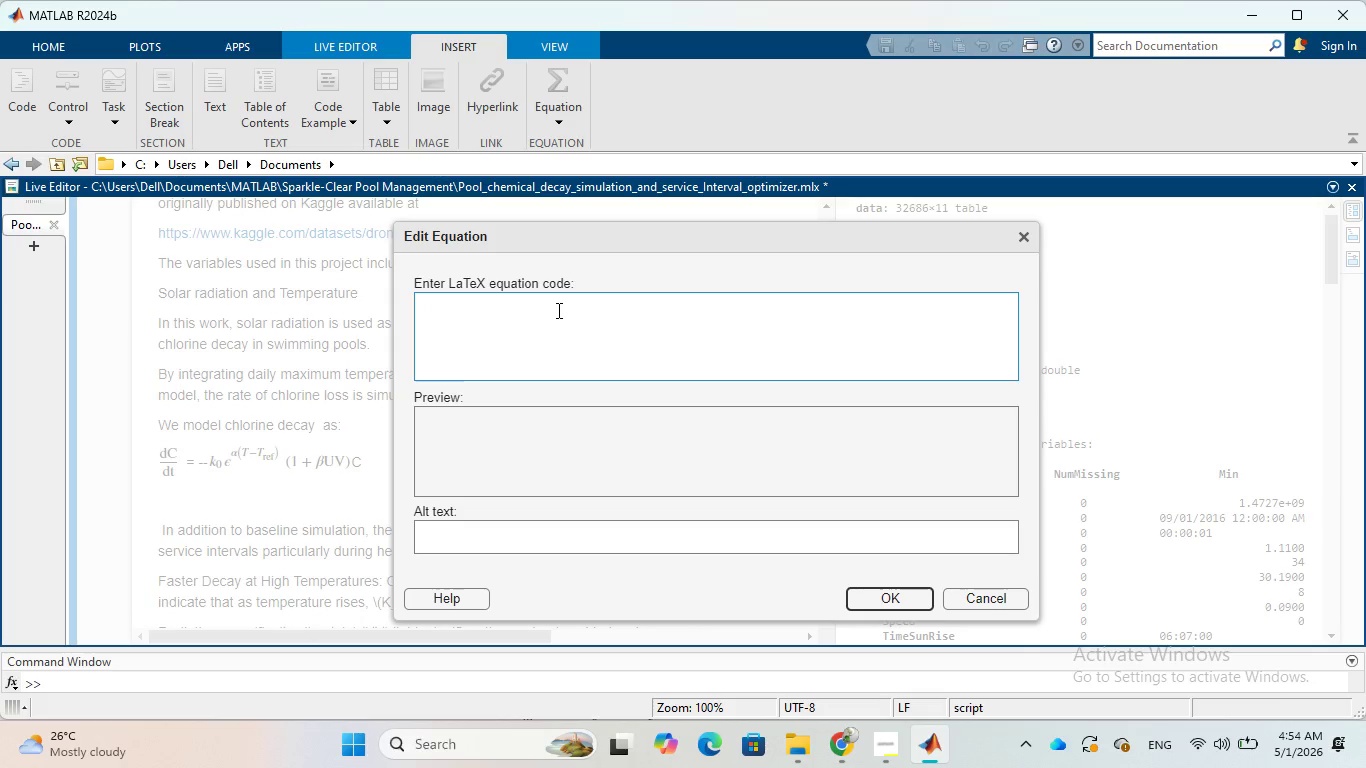 
key(CapsLock)
 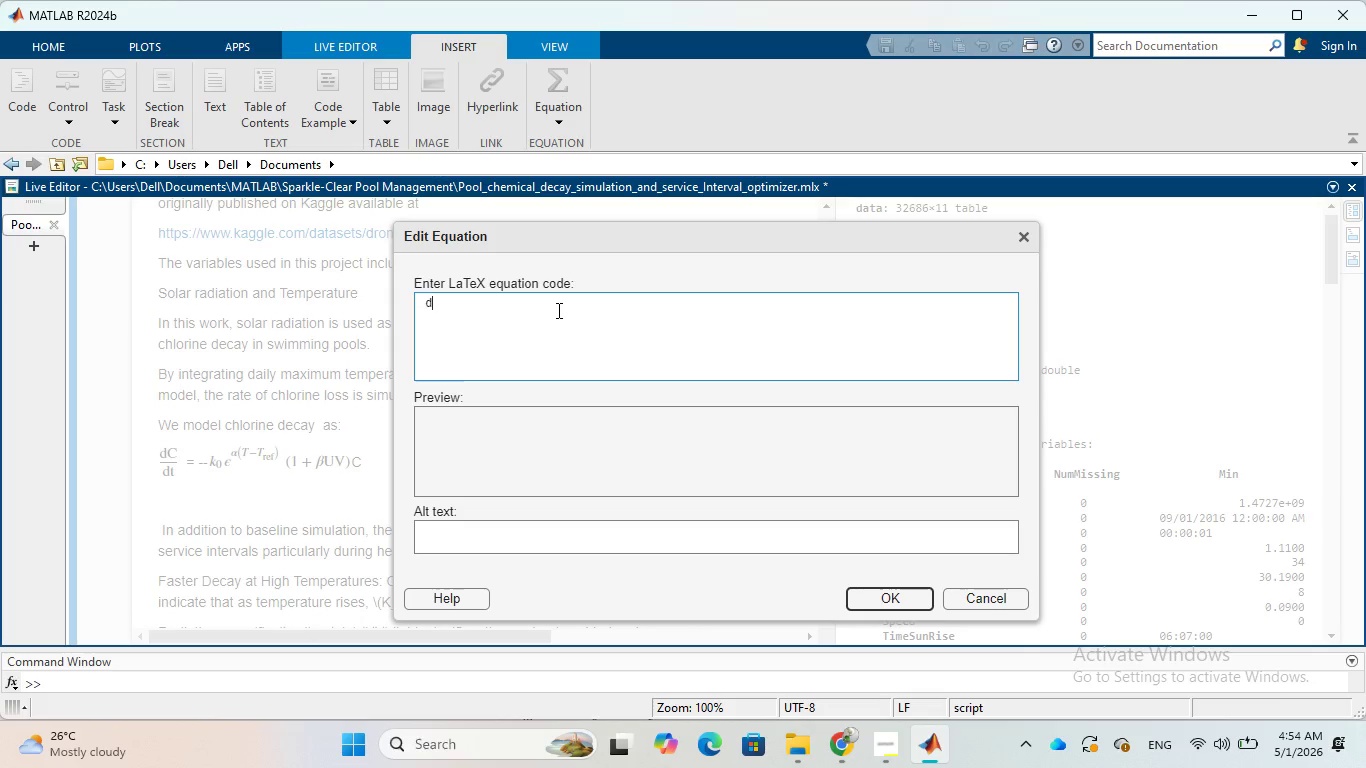 
key(D)
 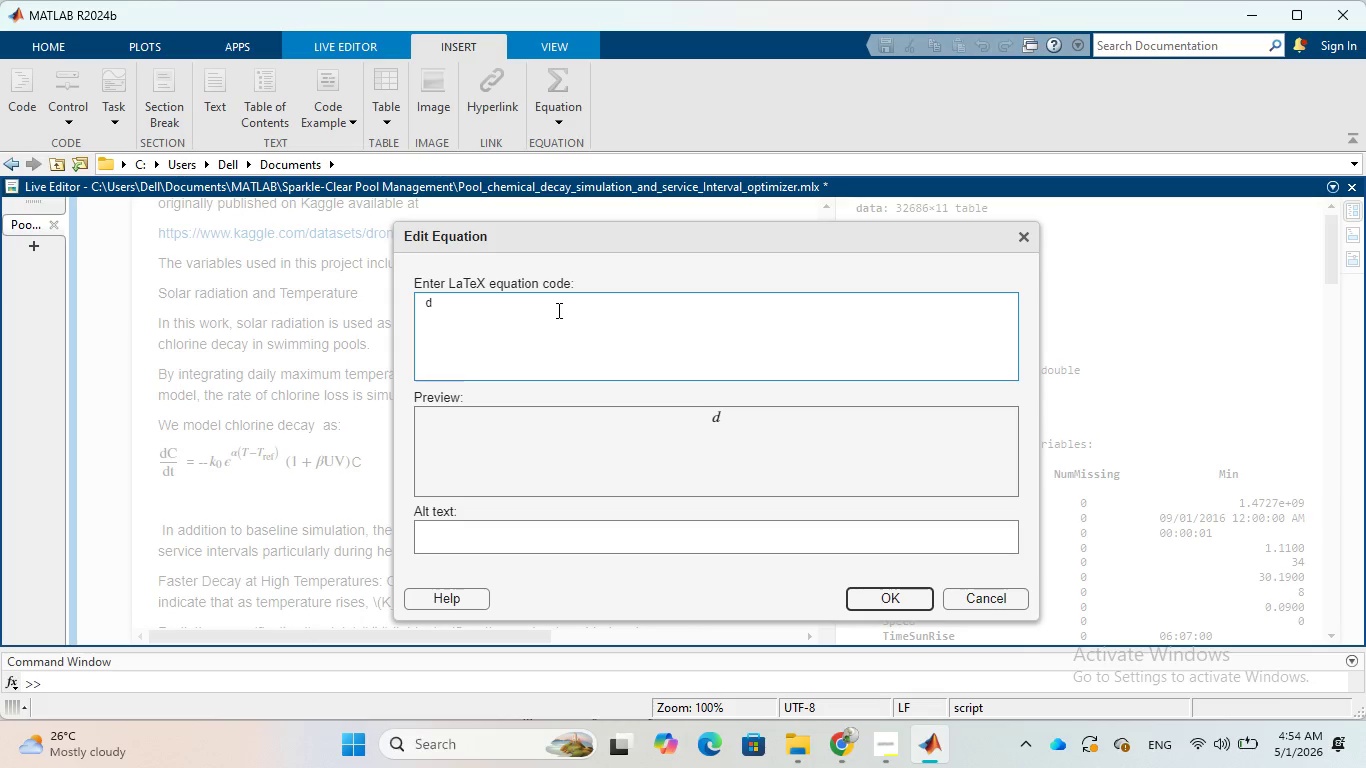 
key(CapsLock)
 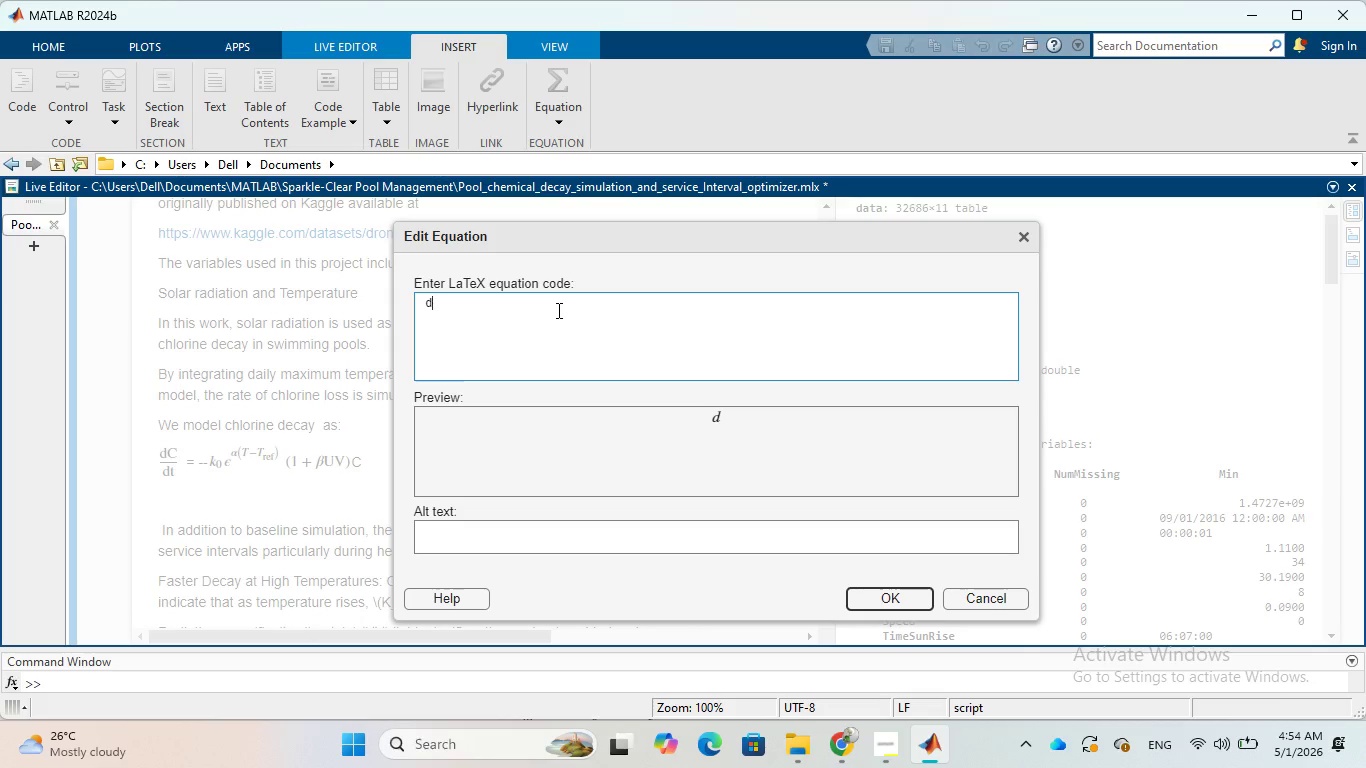 
key(C)
 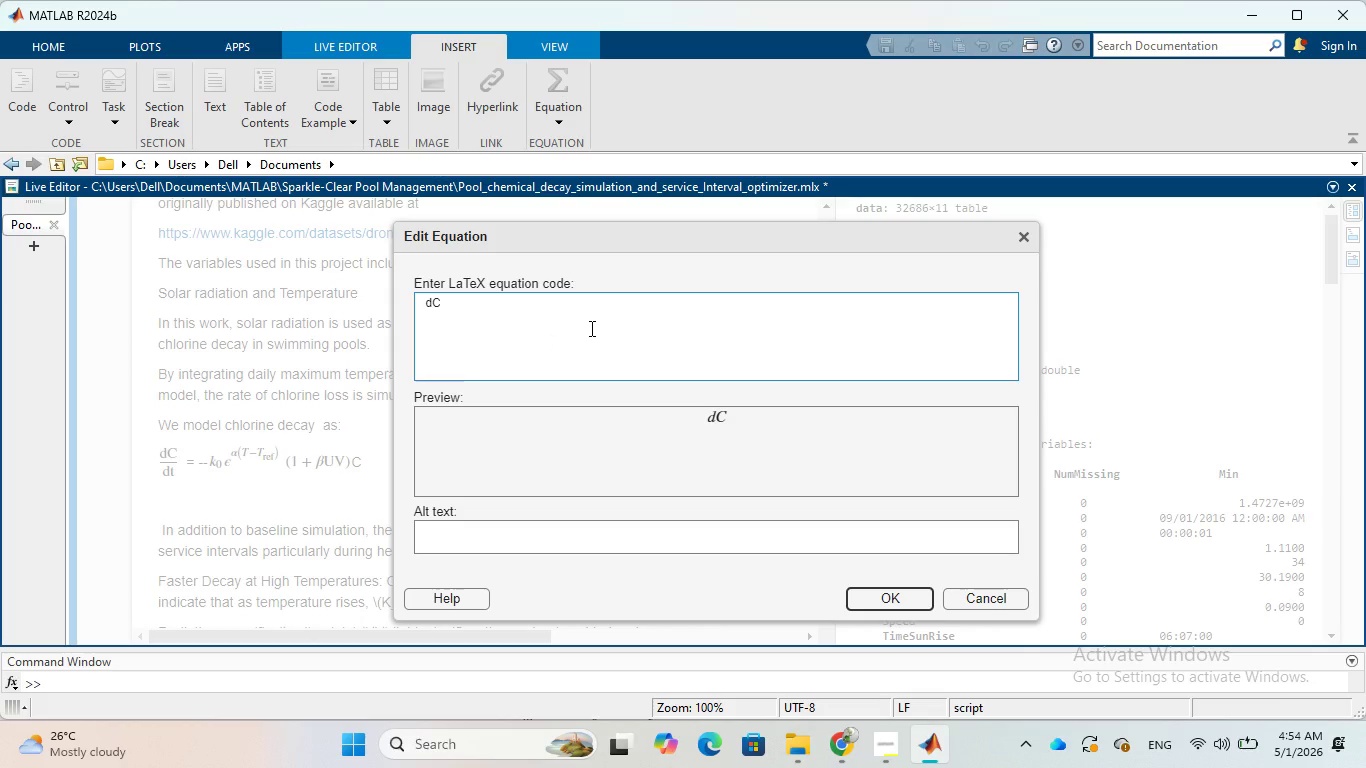 
wait(19.51)
 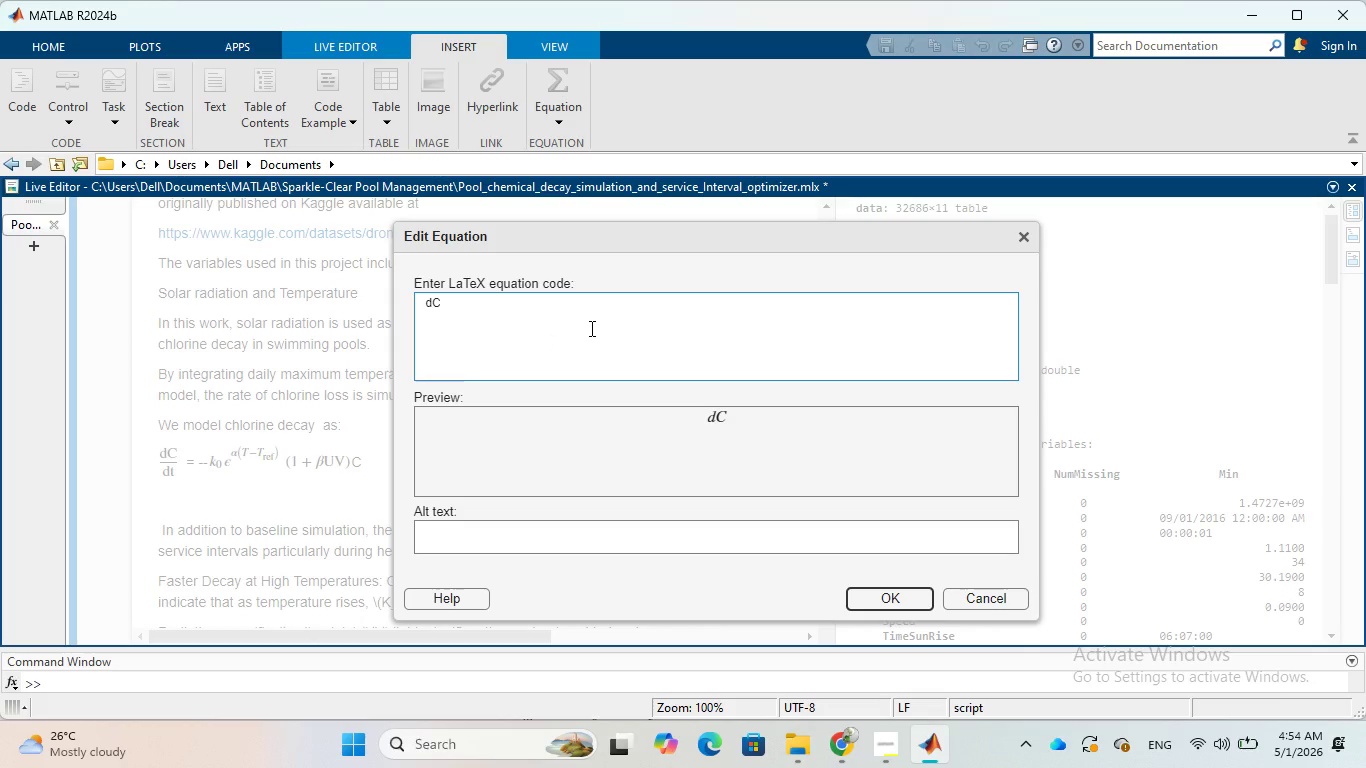 
key(Backspace)
 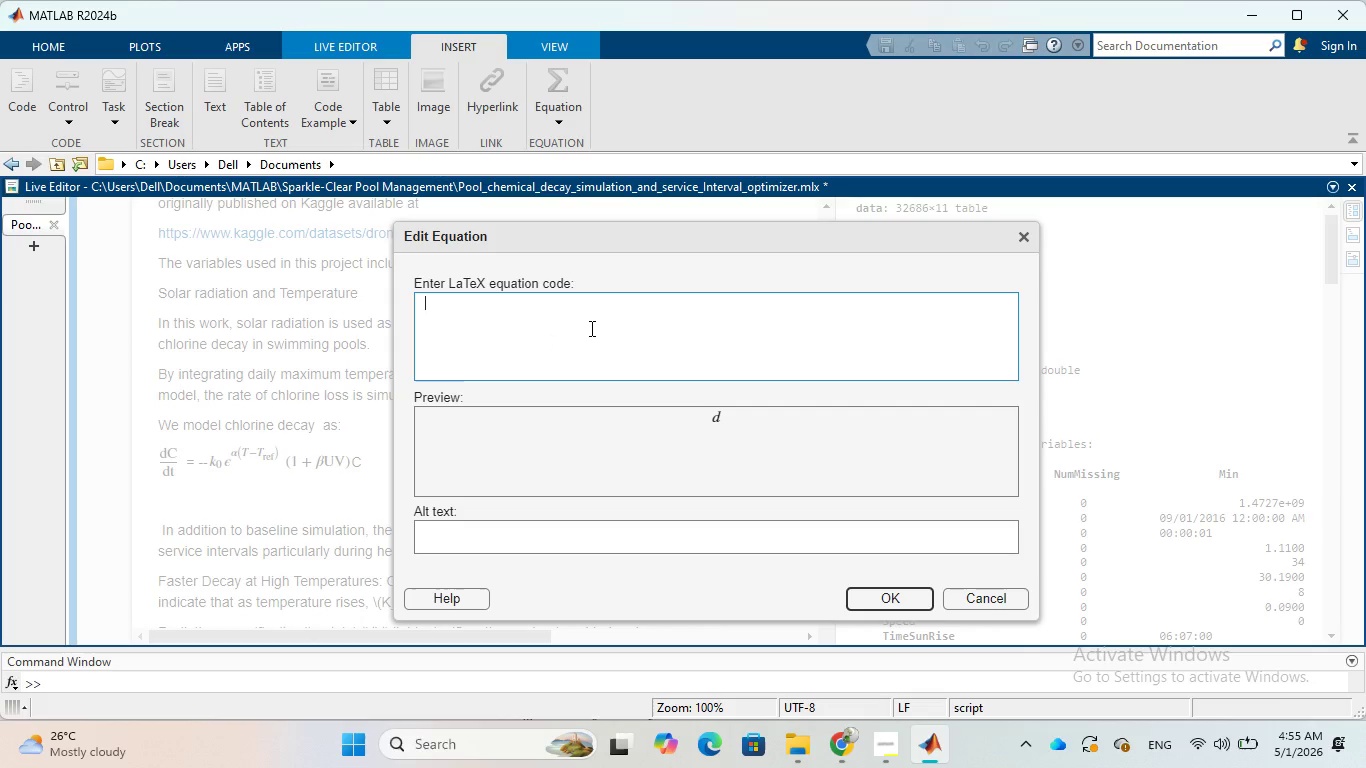 
key(Backspace)
 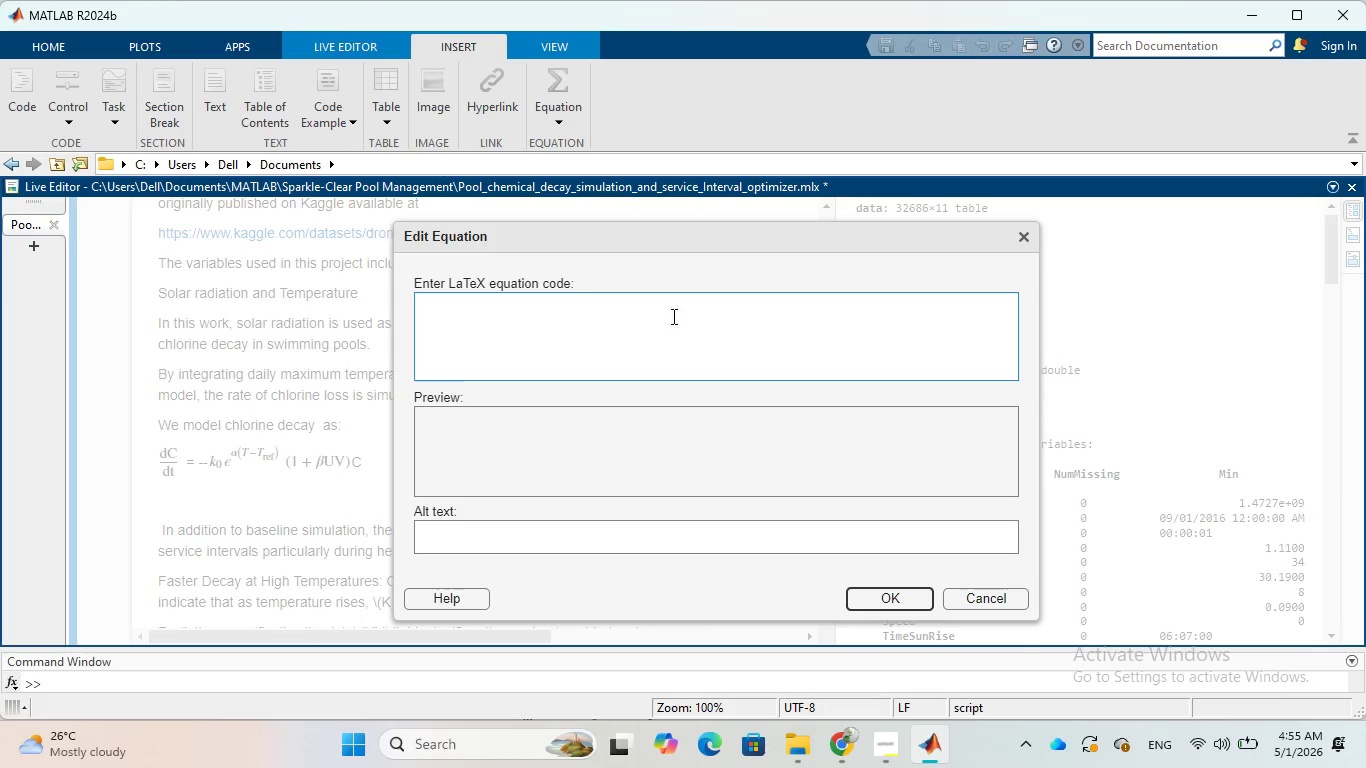 
wait(5.25)
 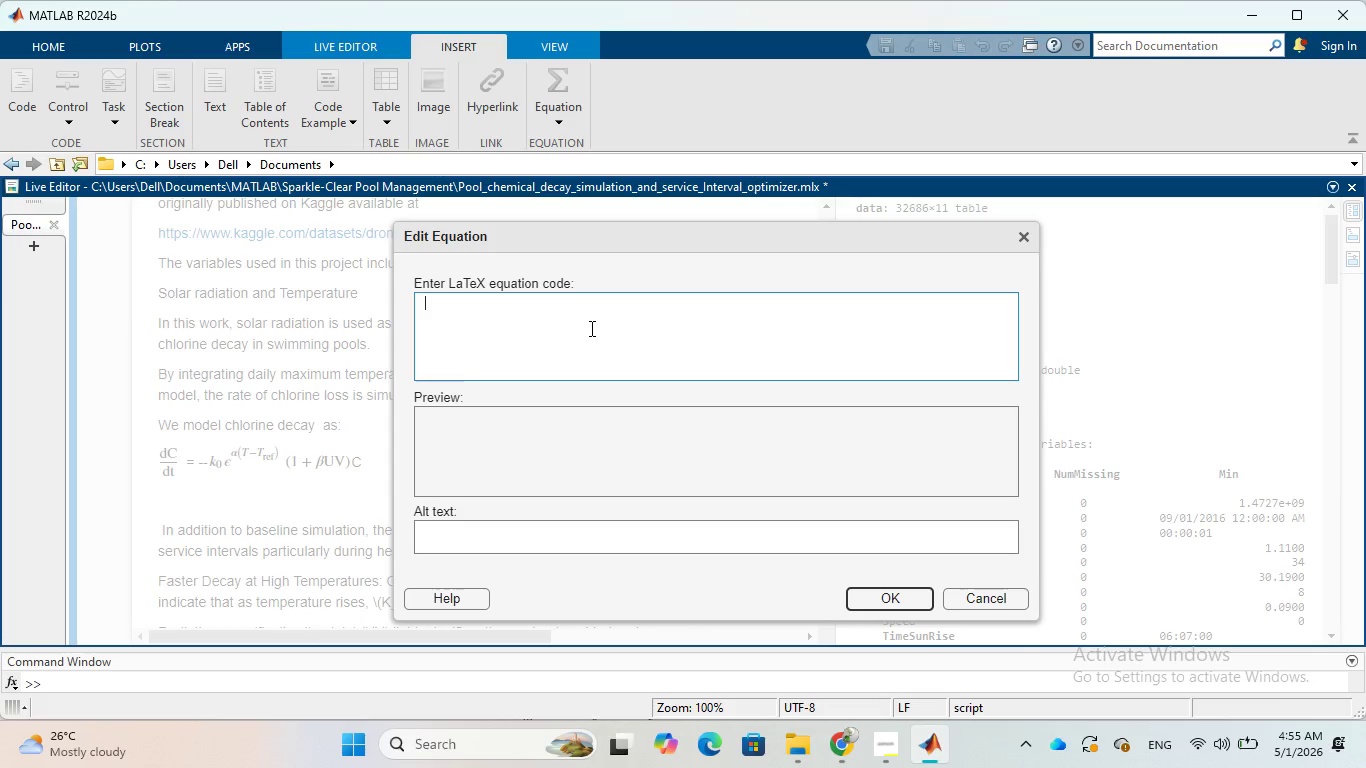 
scroll: coordinate [809, 327], scroll_direction: none, amount: 0.0
 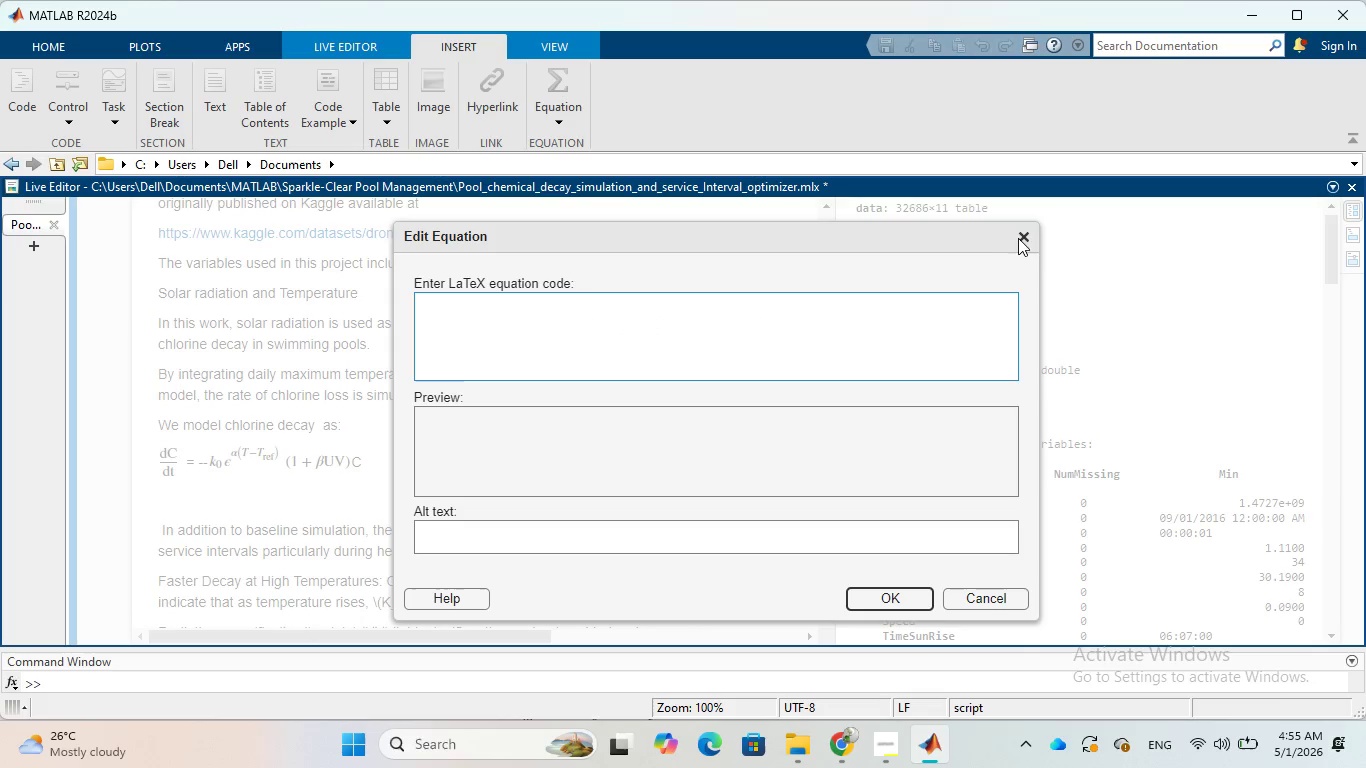 
left_click([1022, 236])
 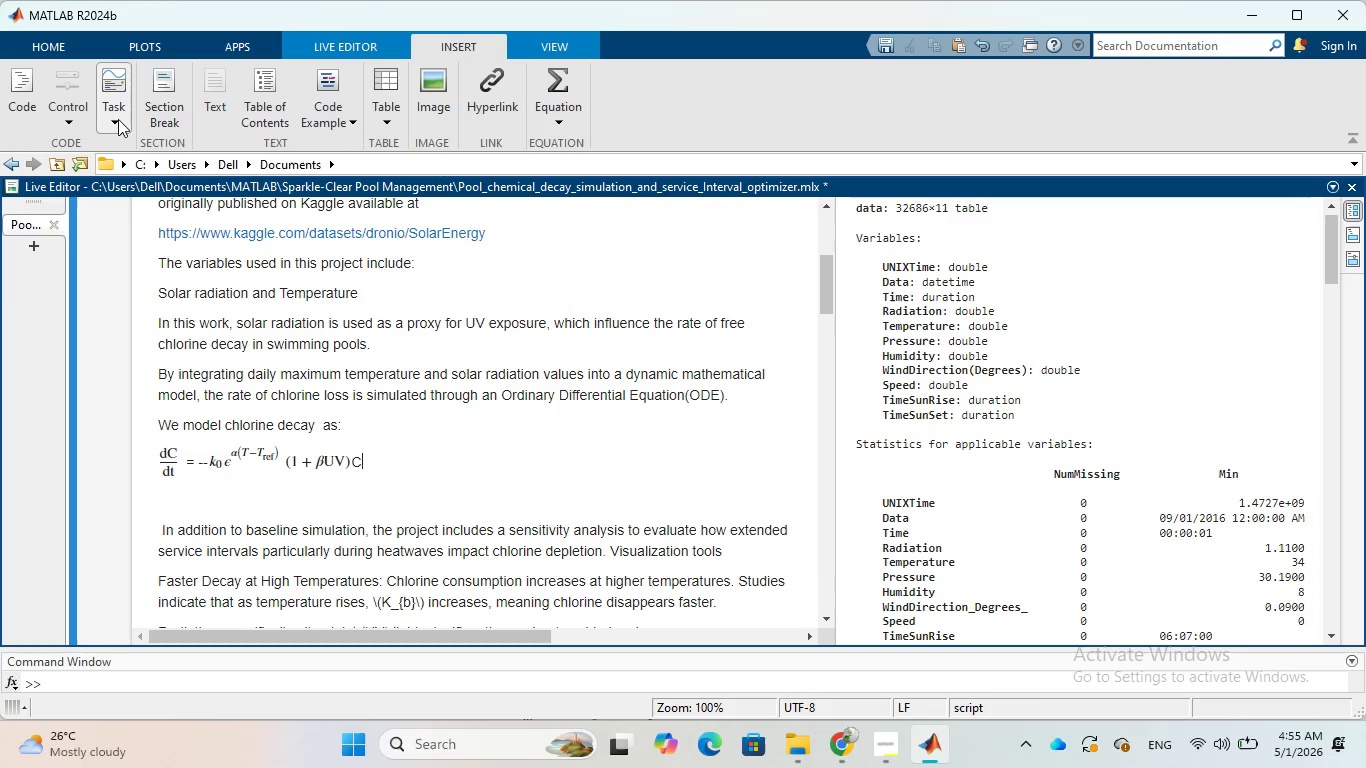 
wait(7.2)
 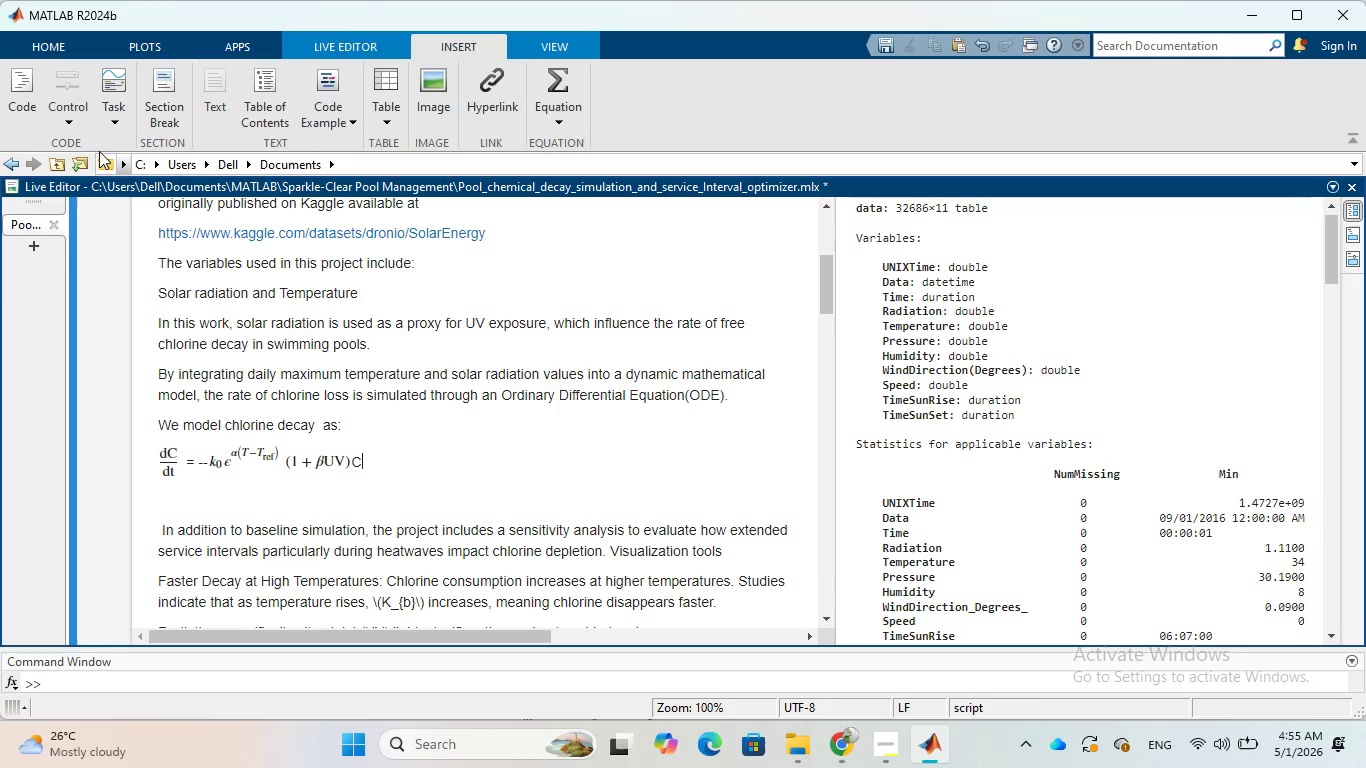 
left_click([308, 48])
 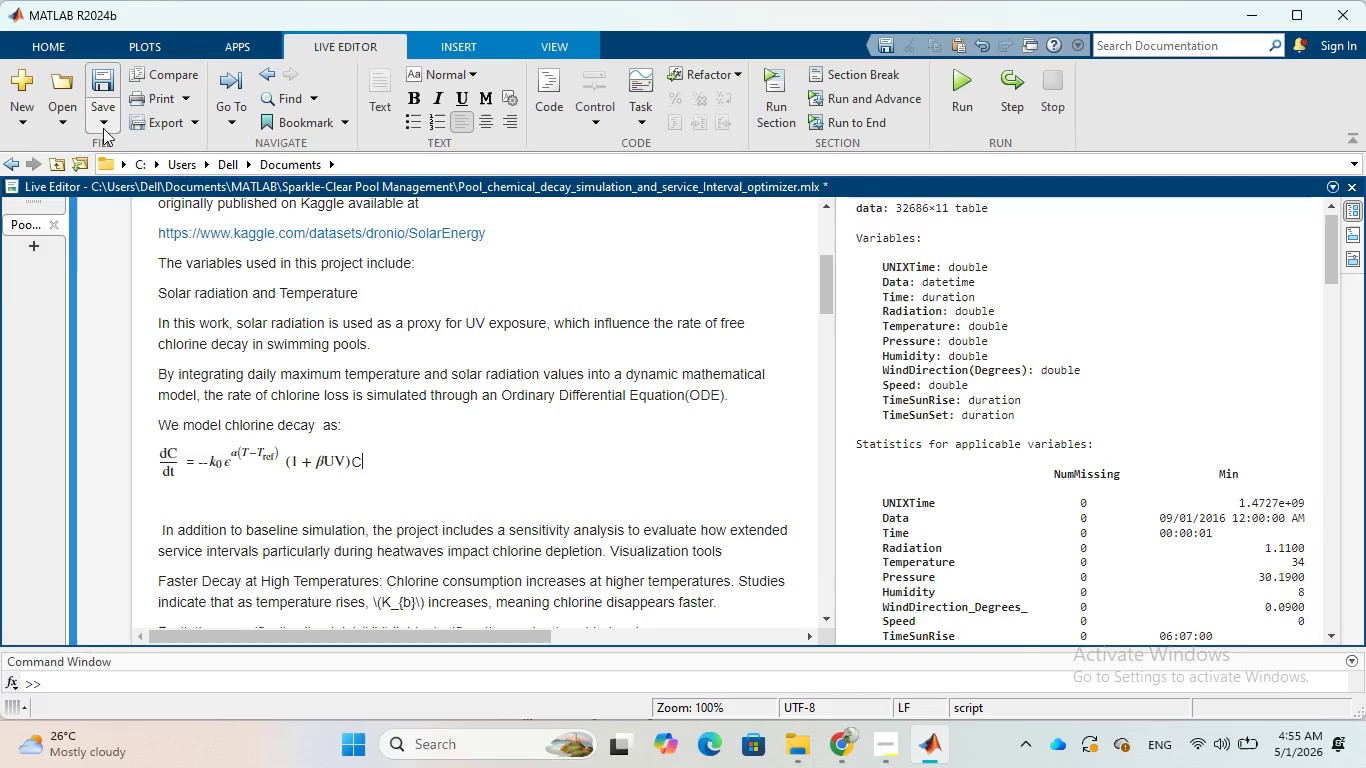 
left_click([103, 121])
 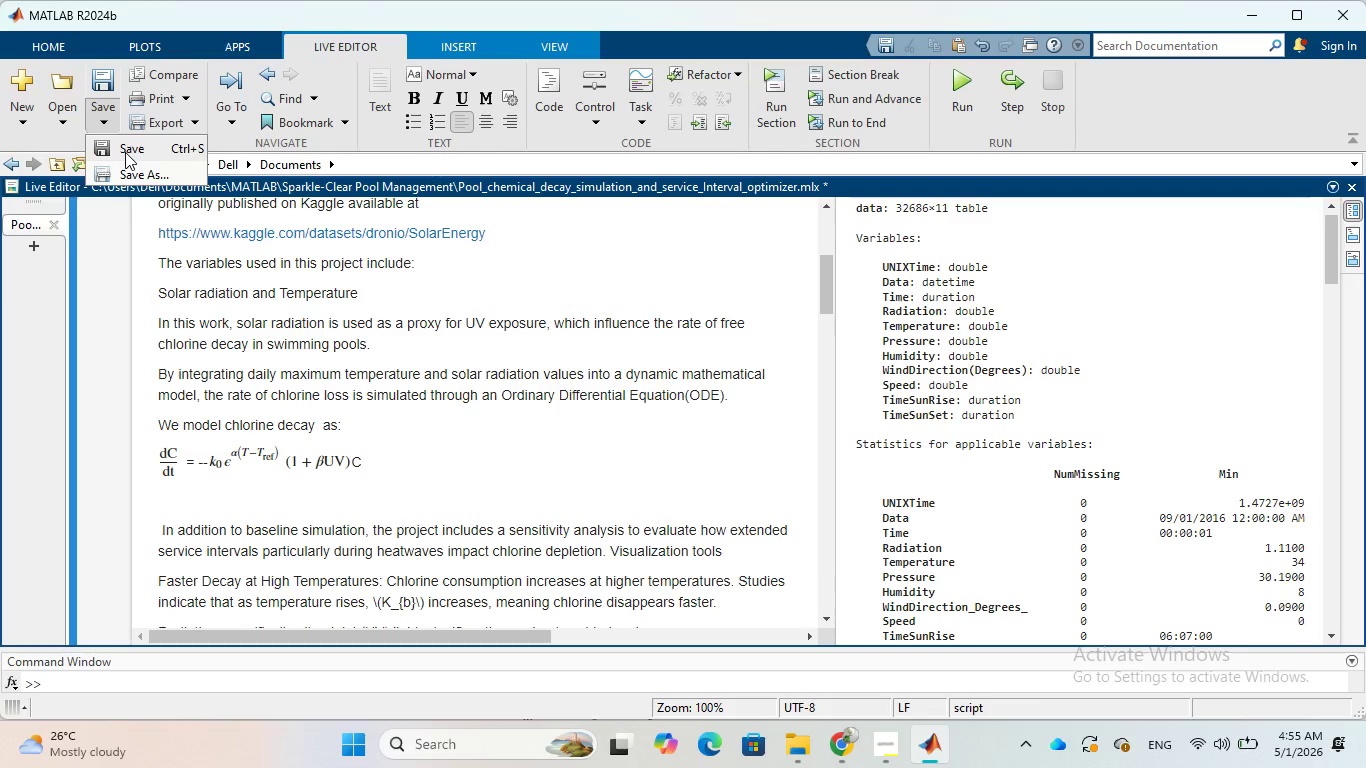 
left_click([125, 152])
 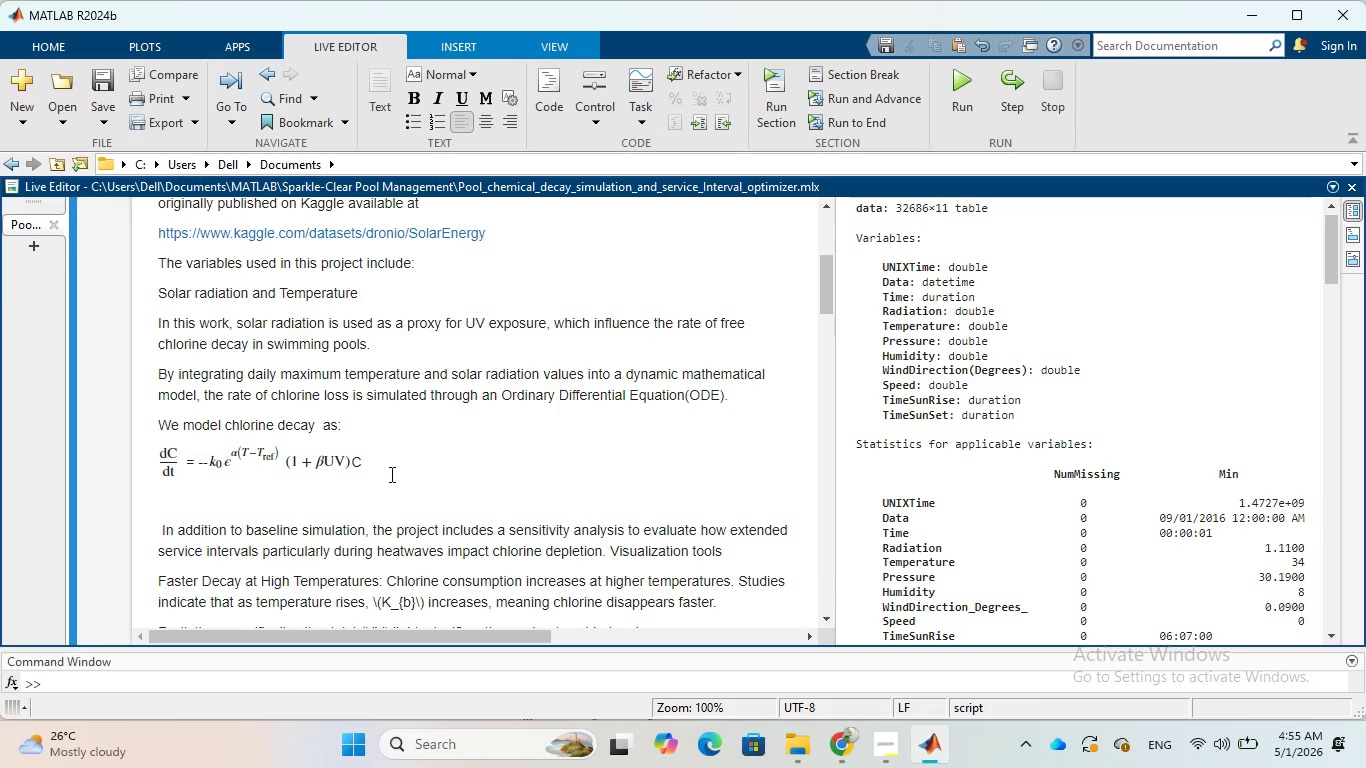 
left_click([390, 475])
 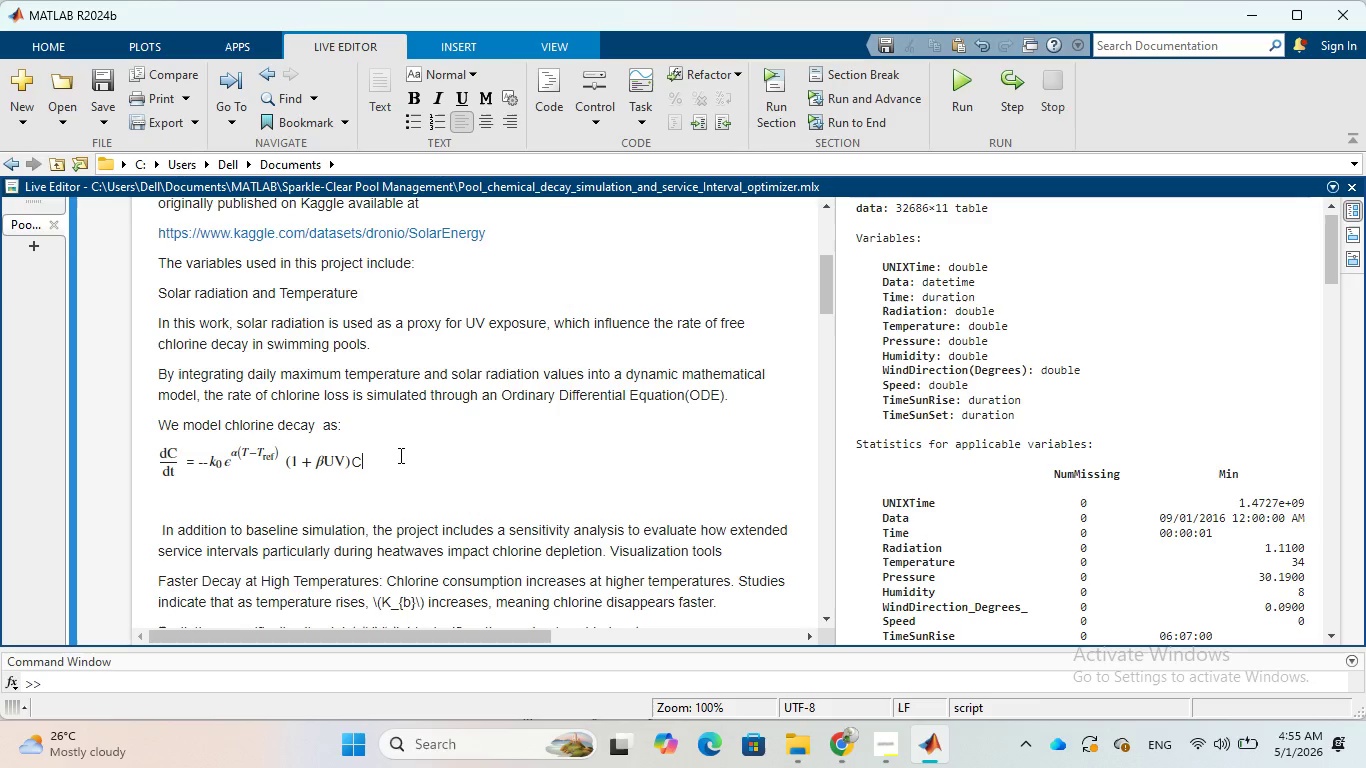 
key(CapsLock)
 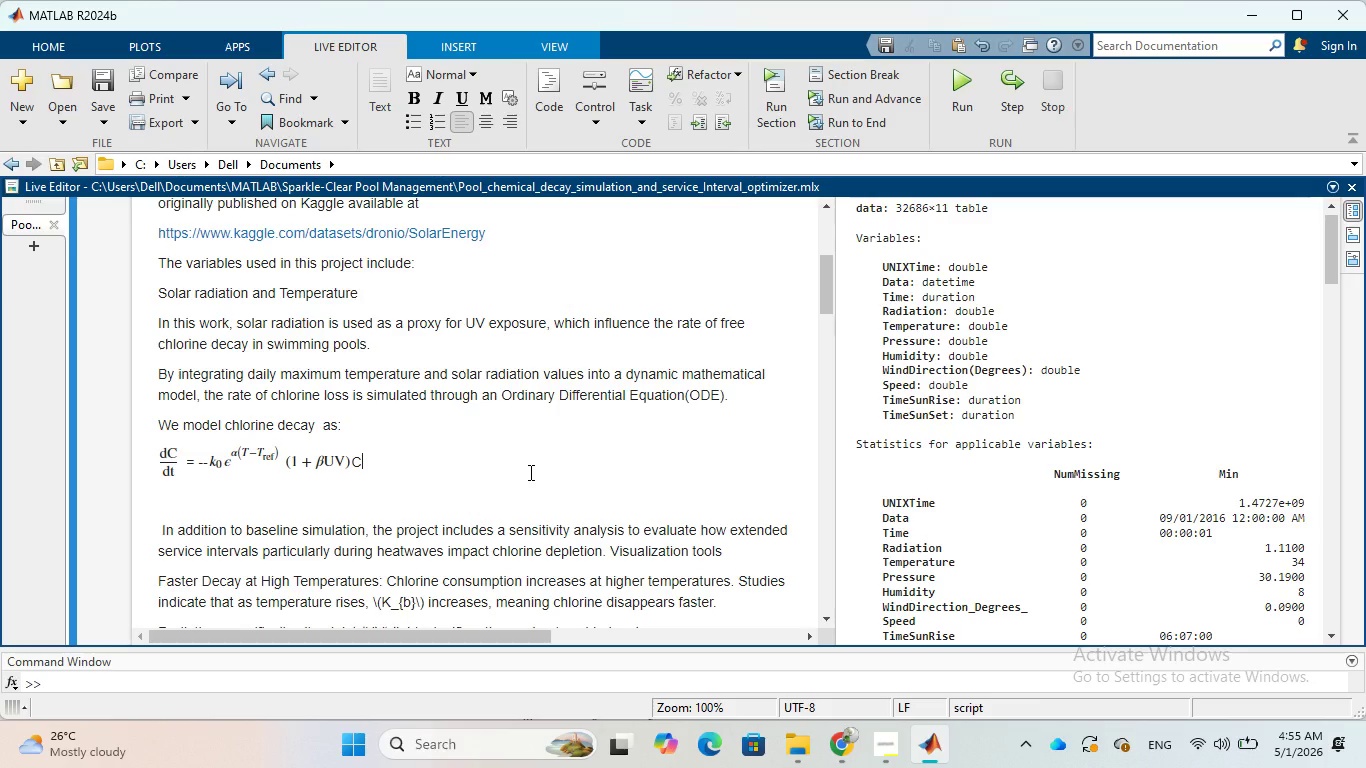 
wait(10.7)
 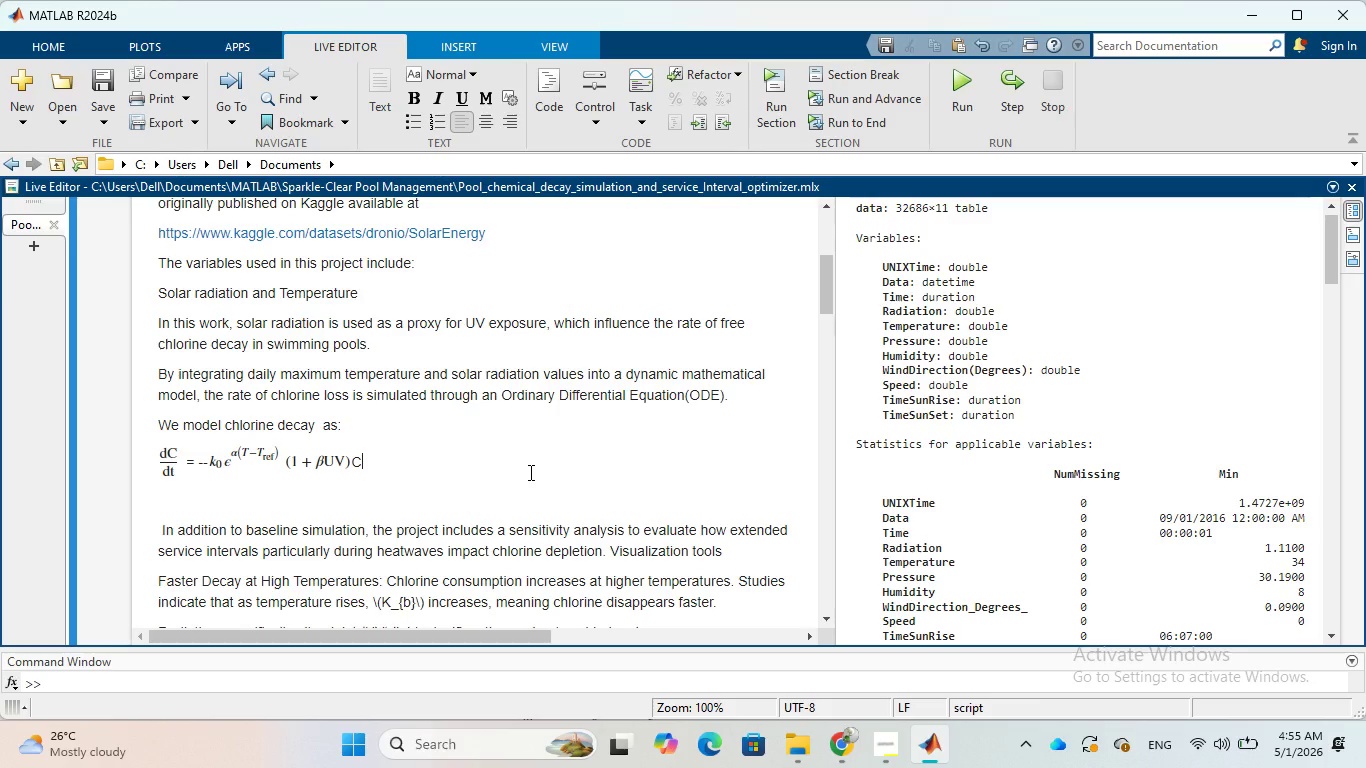 
scroll: coordinate [529, 472], scroll_direction: down, amount: 2.0
 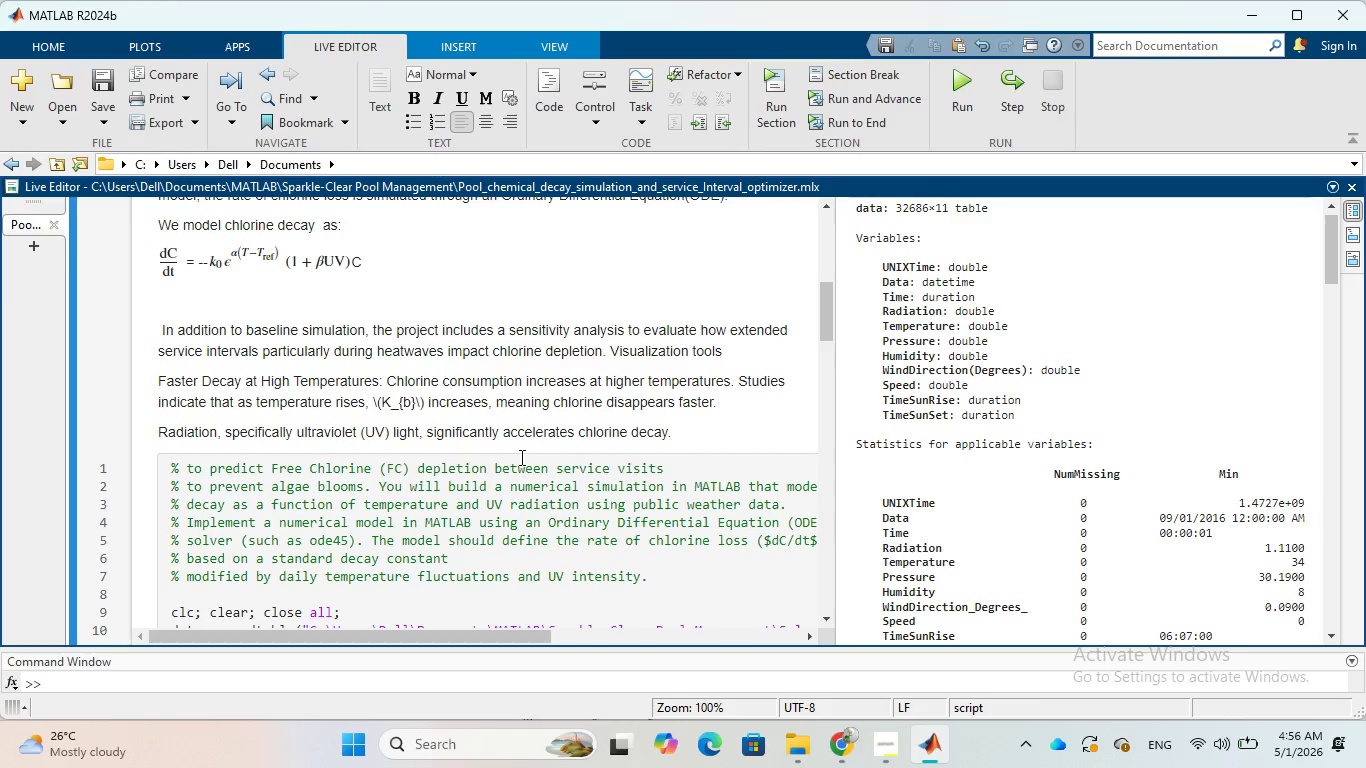 
wait(32.4)
 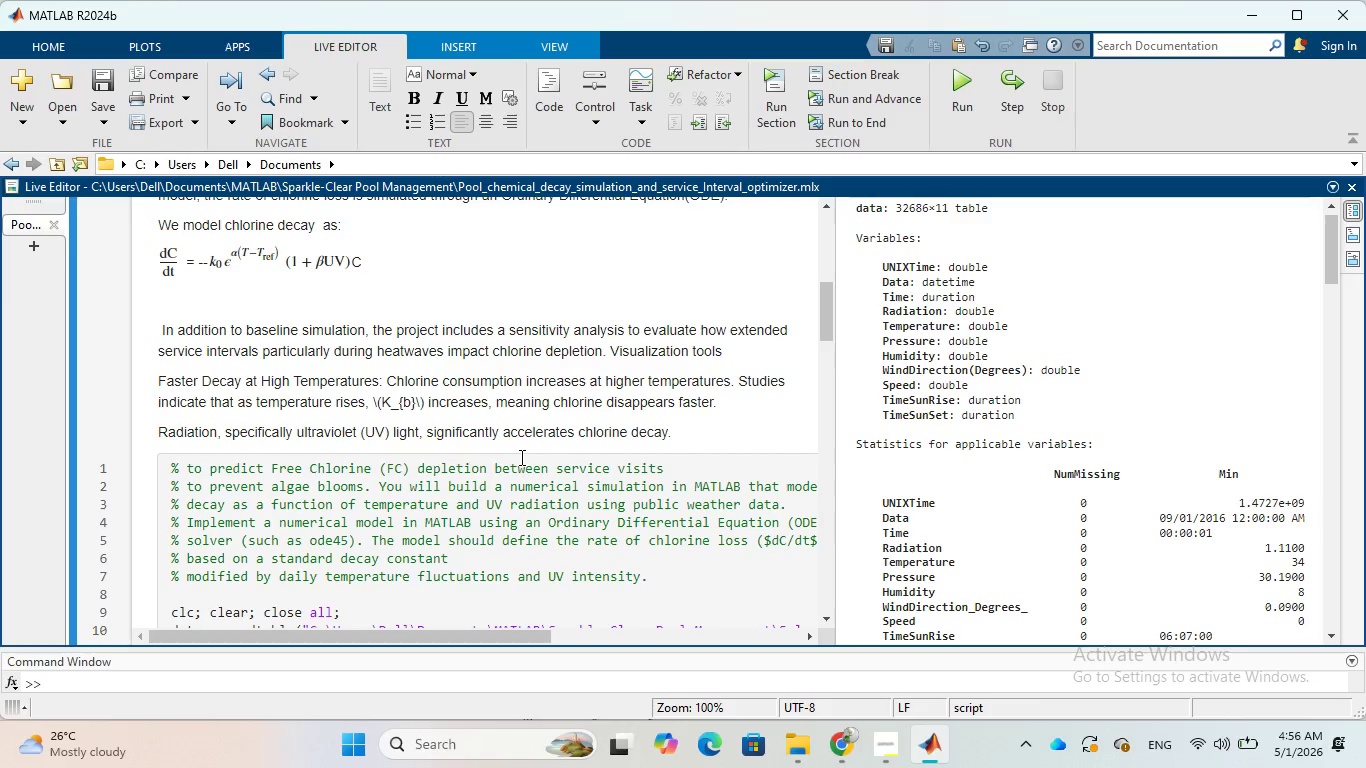 
scroll: coordinate [505, 415], scroll_direction: down, amount: 1.0
 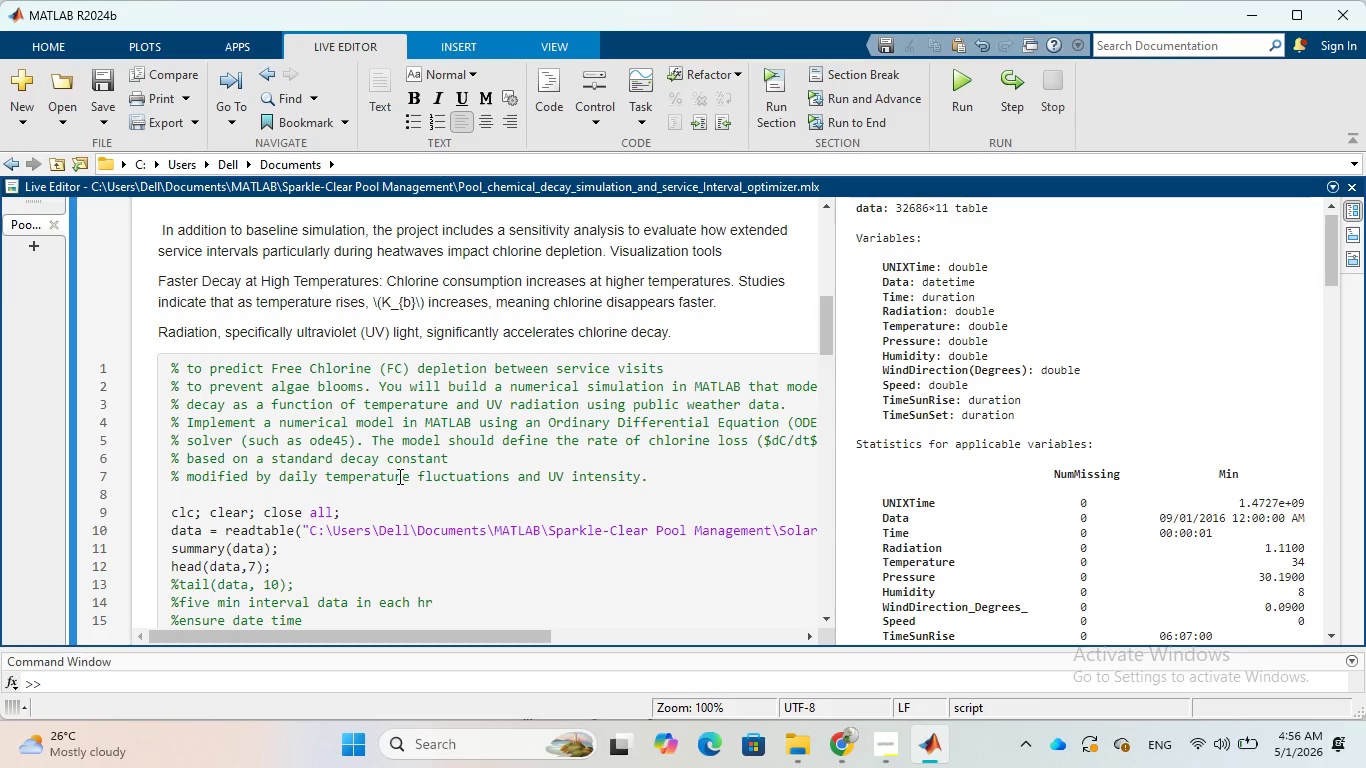 
wait(27.57)
 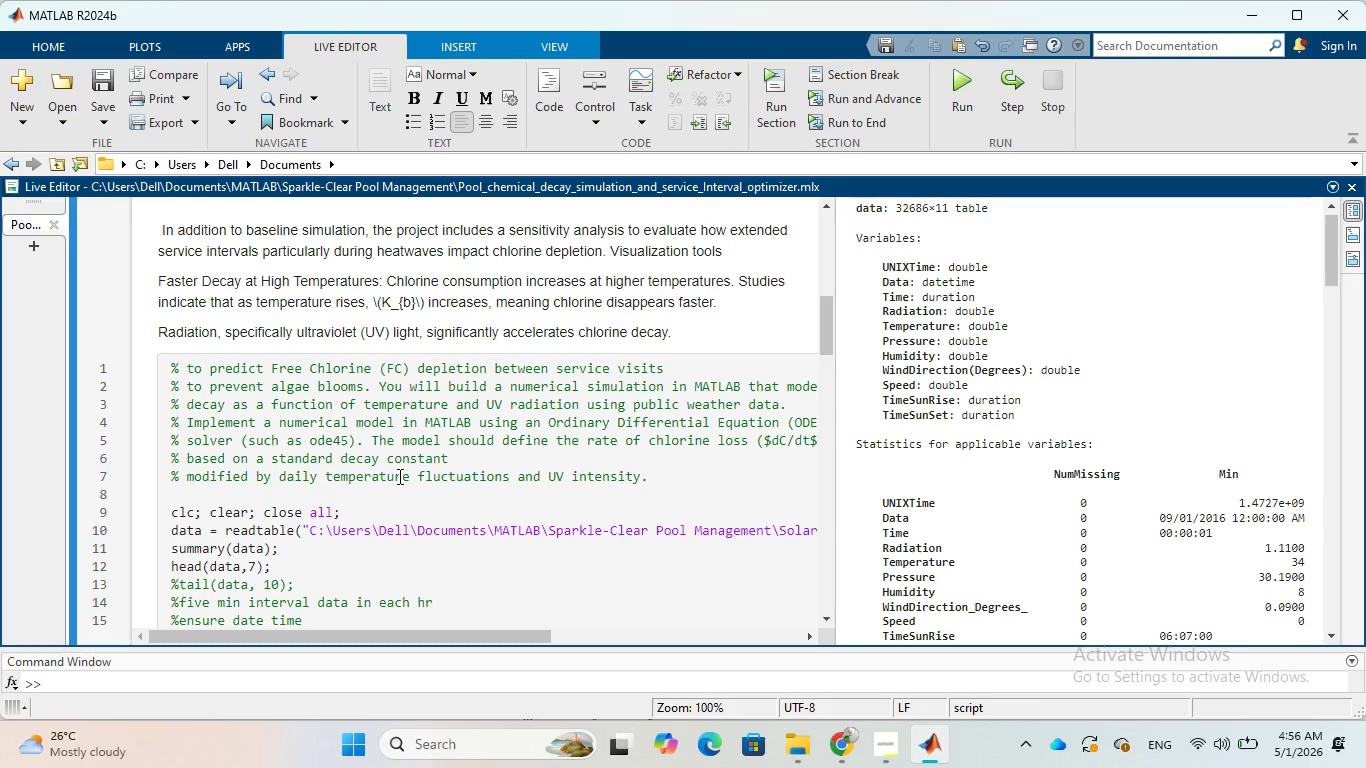 
scroll: coordinate [379, 497], scroll_direction: down, amount: 2.0
 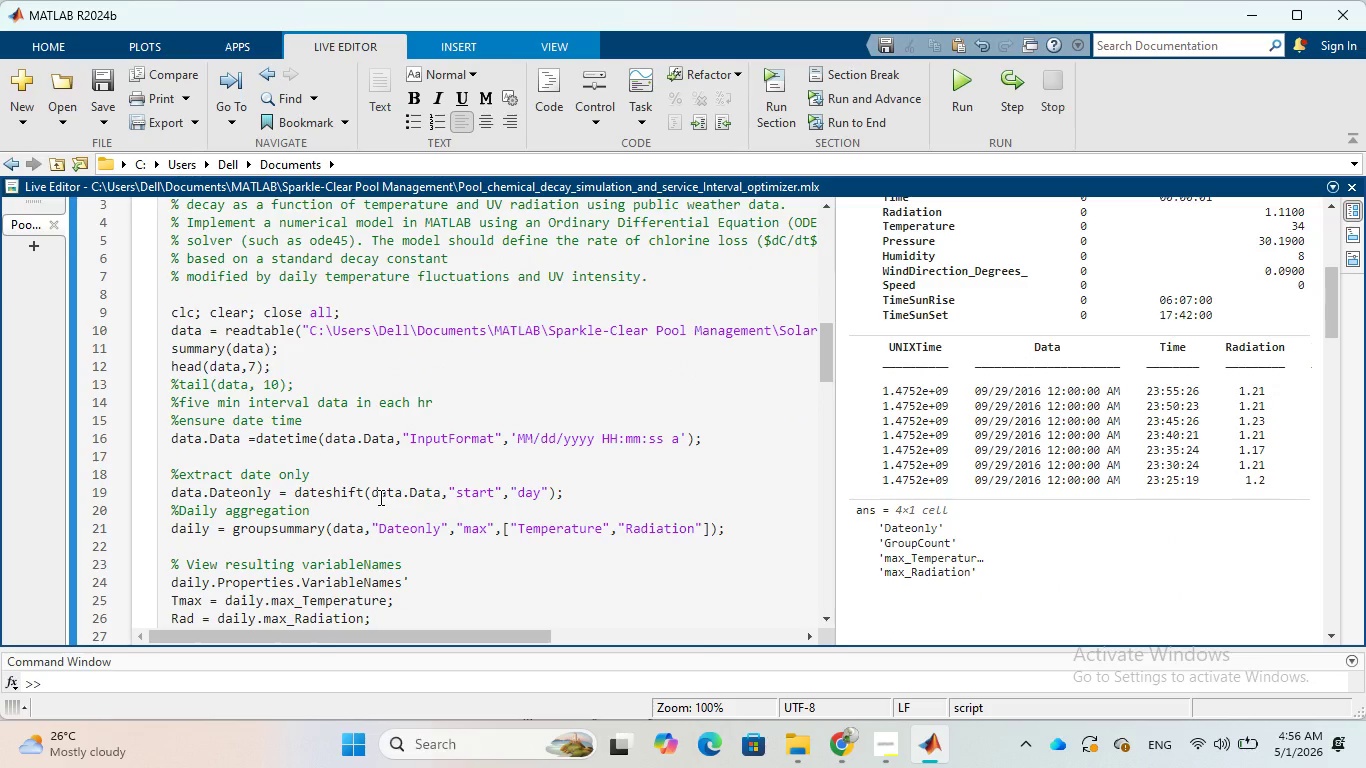 
wait(10.31)
 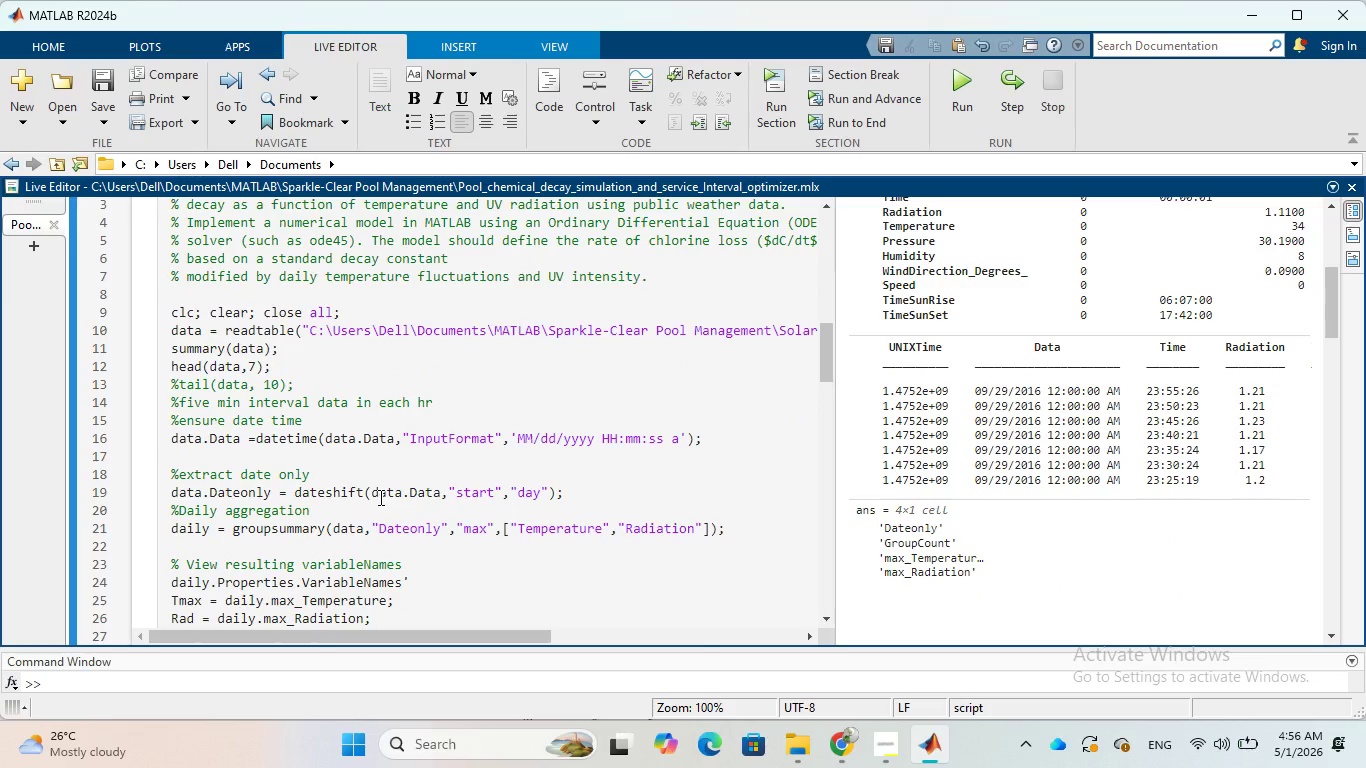 
scroll: coordinate [379, 497], scroll_direction: down, amount: 2.0
 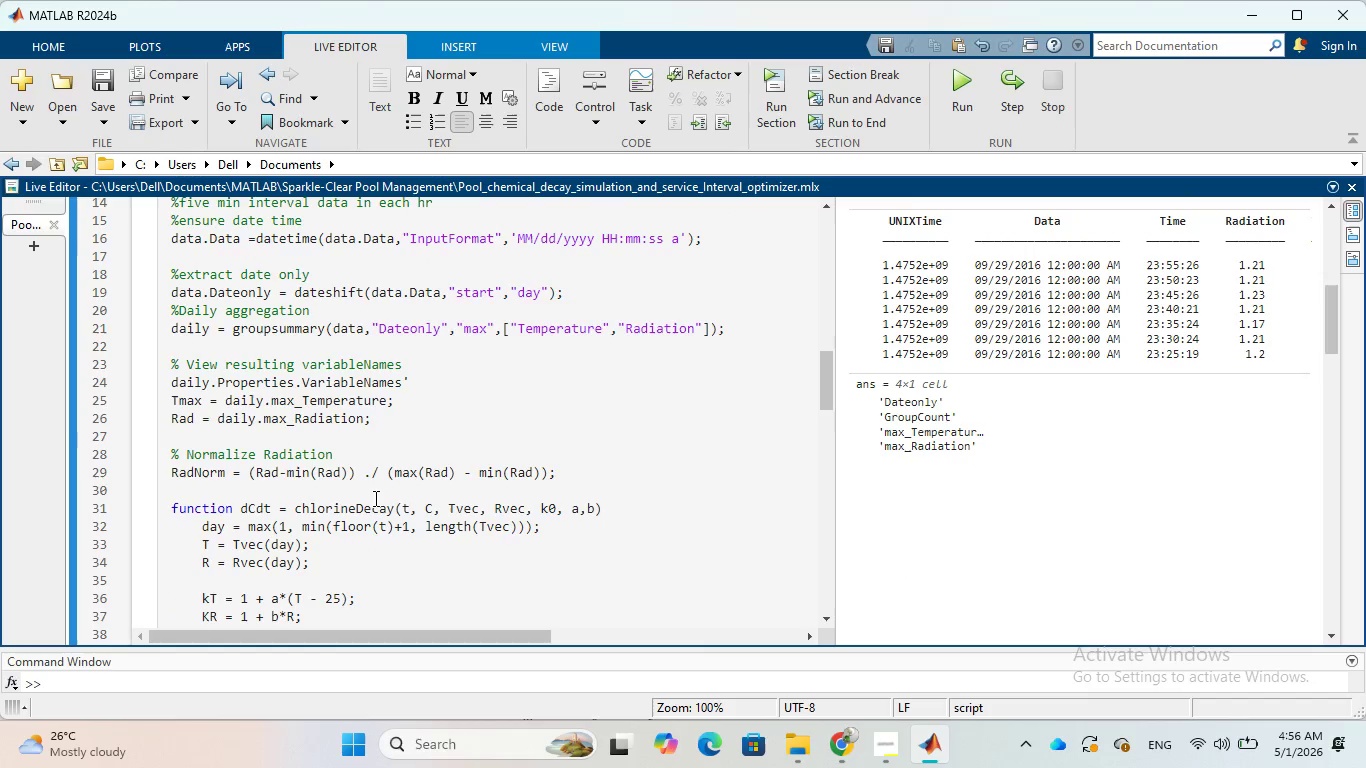 
scroll: coordinate [379, 493], scroll_direction: up, amount: 1.0
 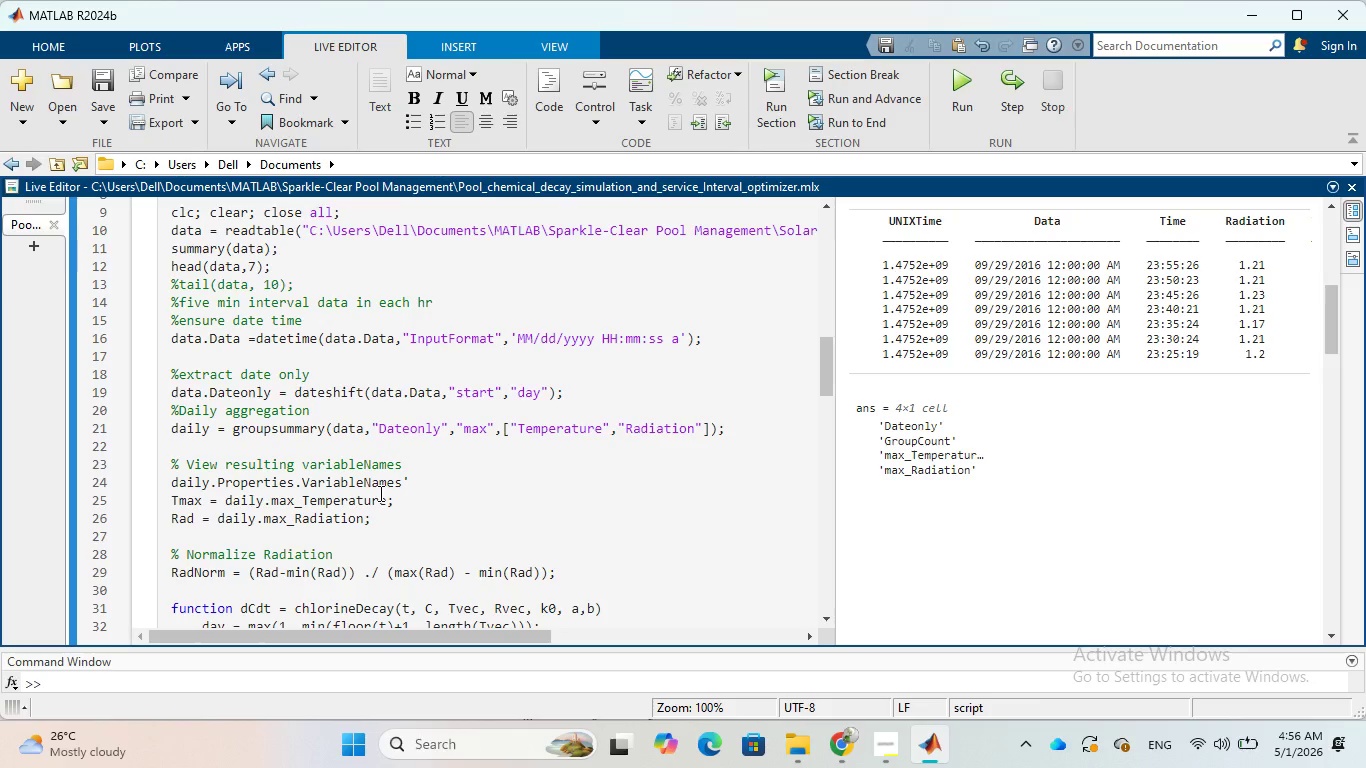 
wait(6.36)
 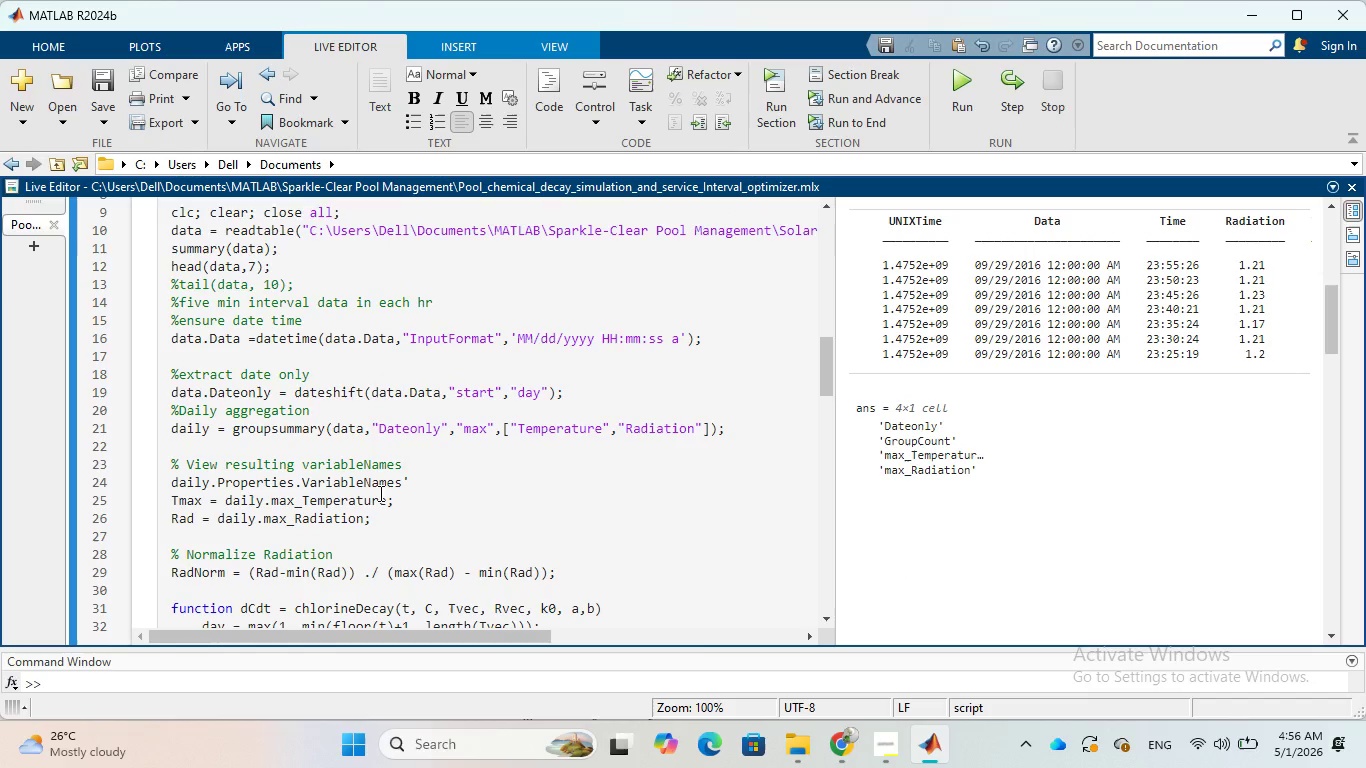 
scroll: coordinate [379, 493], scroll_direction: up, amount: 1.0
 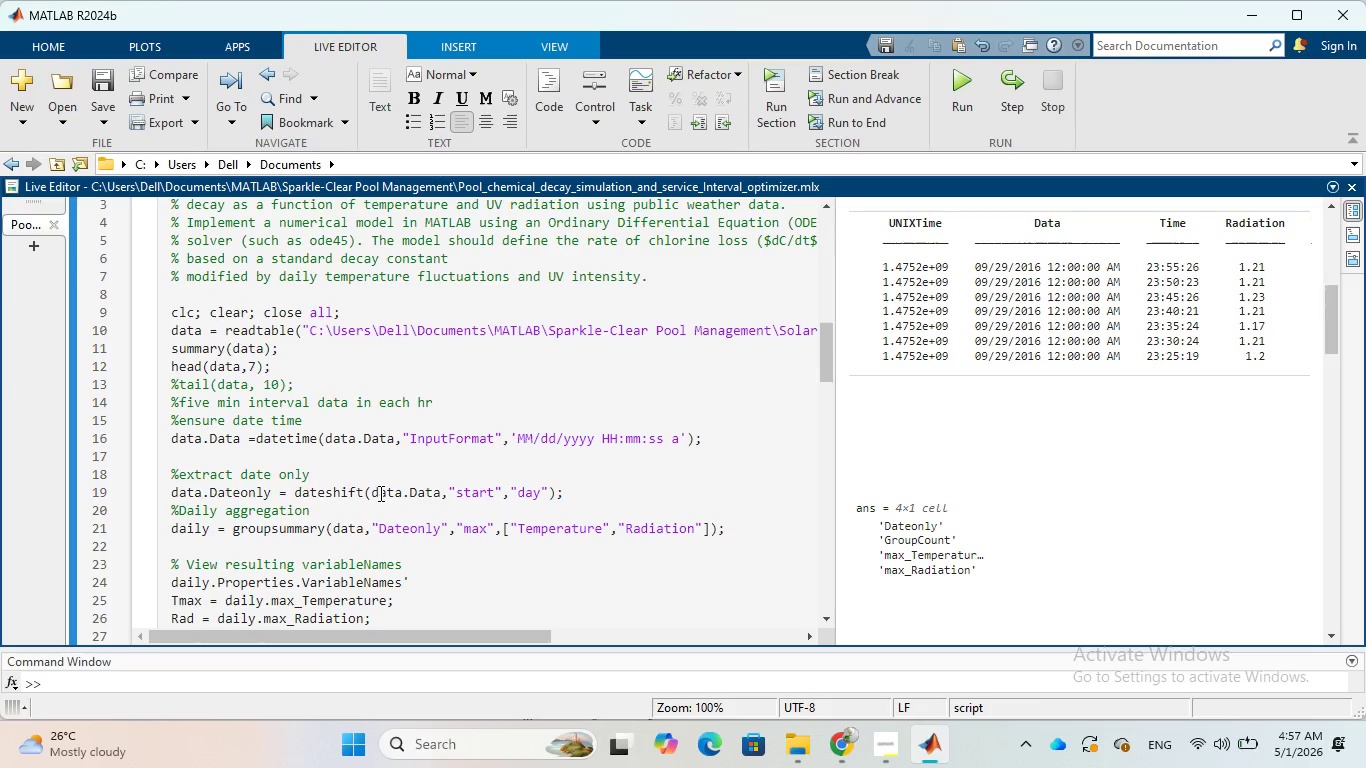 
scroll: coordinate [379, 493], scroll_direction: down, amount: 3.0
 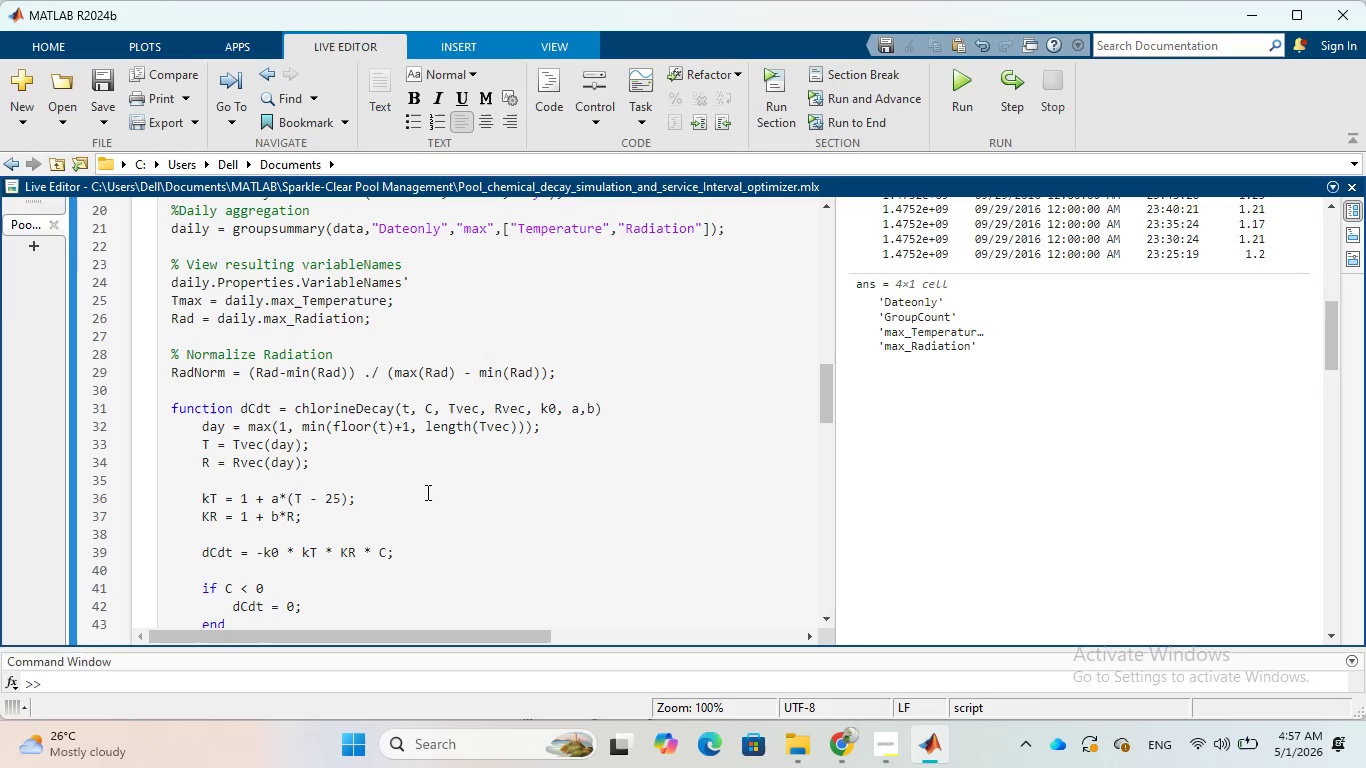 
wait(7.07)
 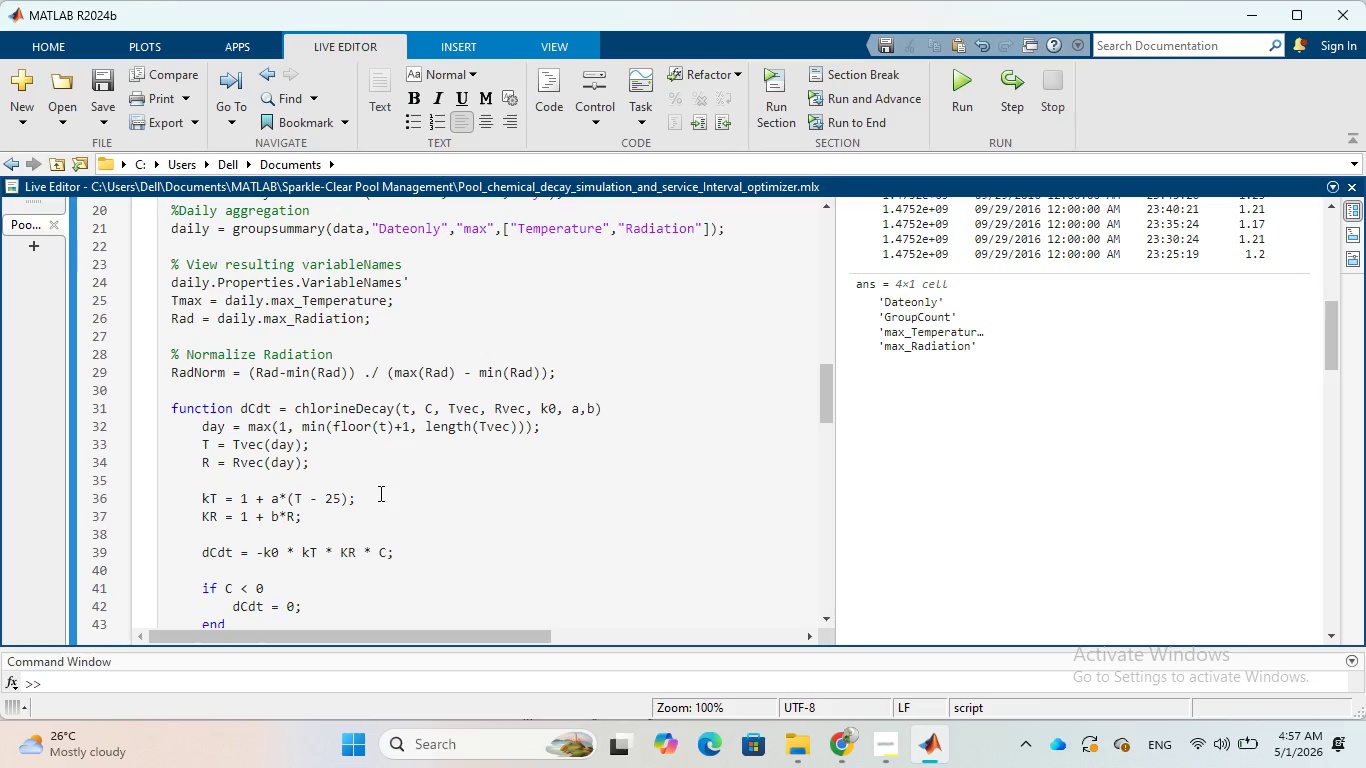 
scroll: coordinate [428, 487], scroll_direction: down, amount: 2.0
 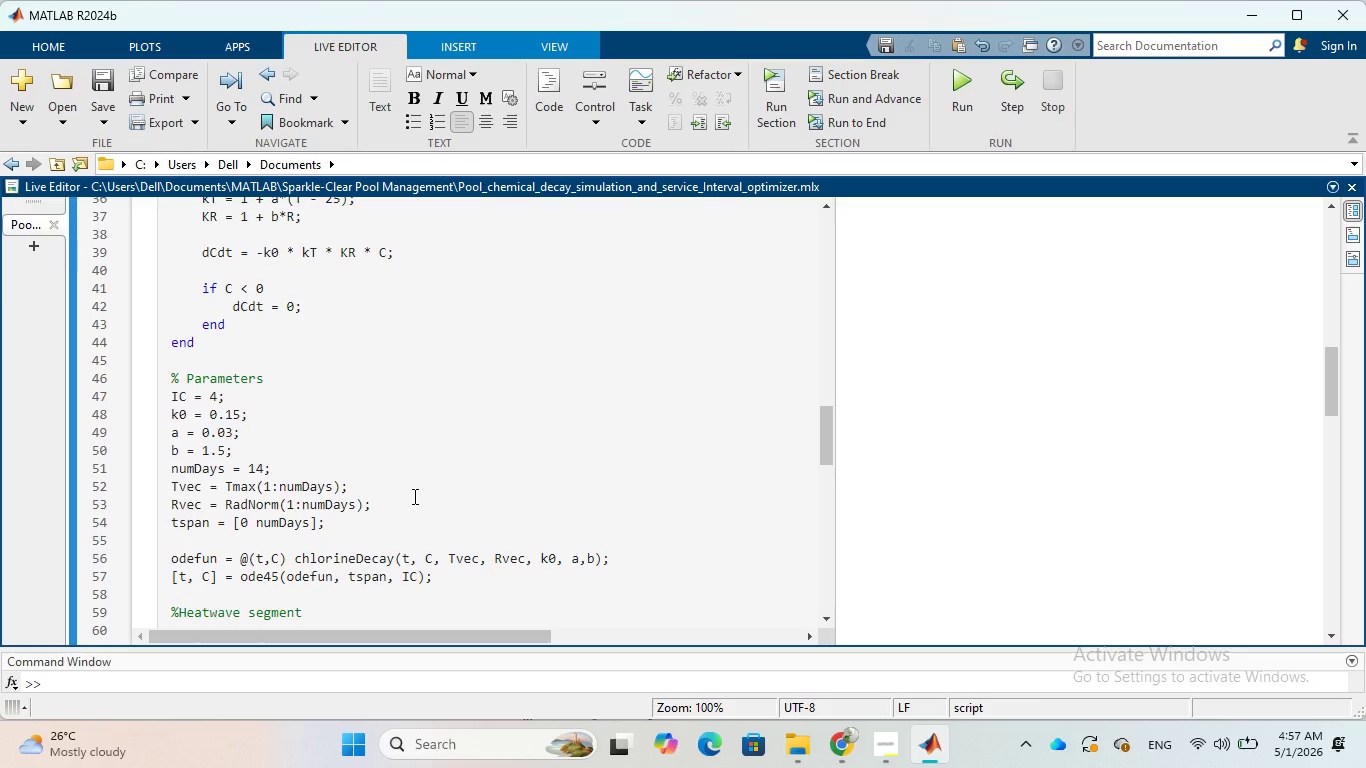 
wait(16.14)
 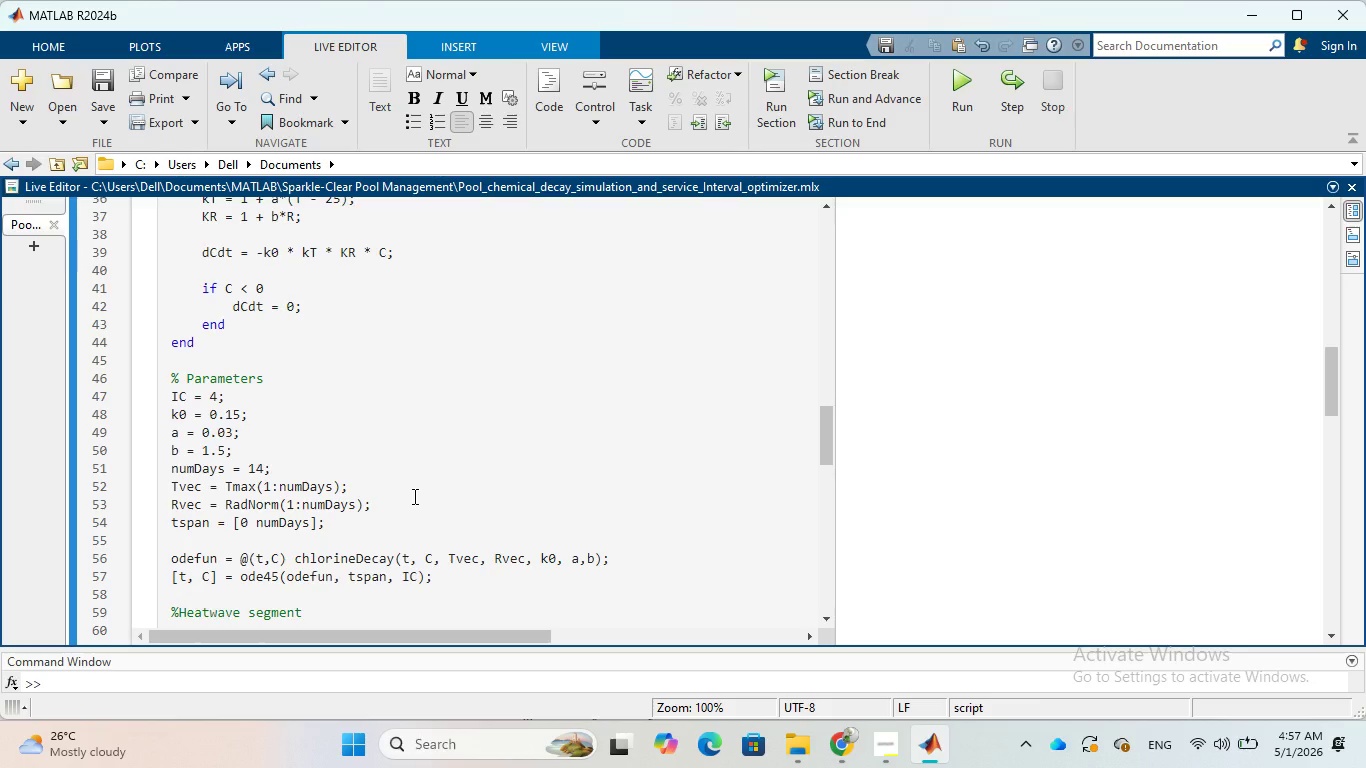 
left_click([282, 409])
 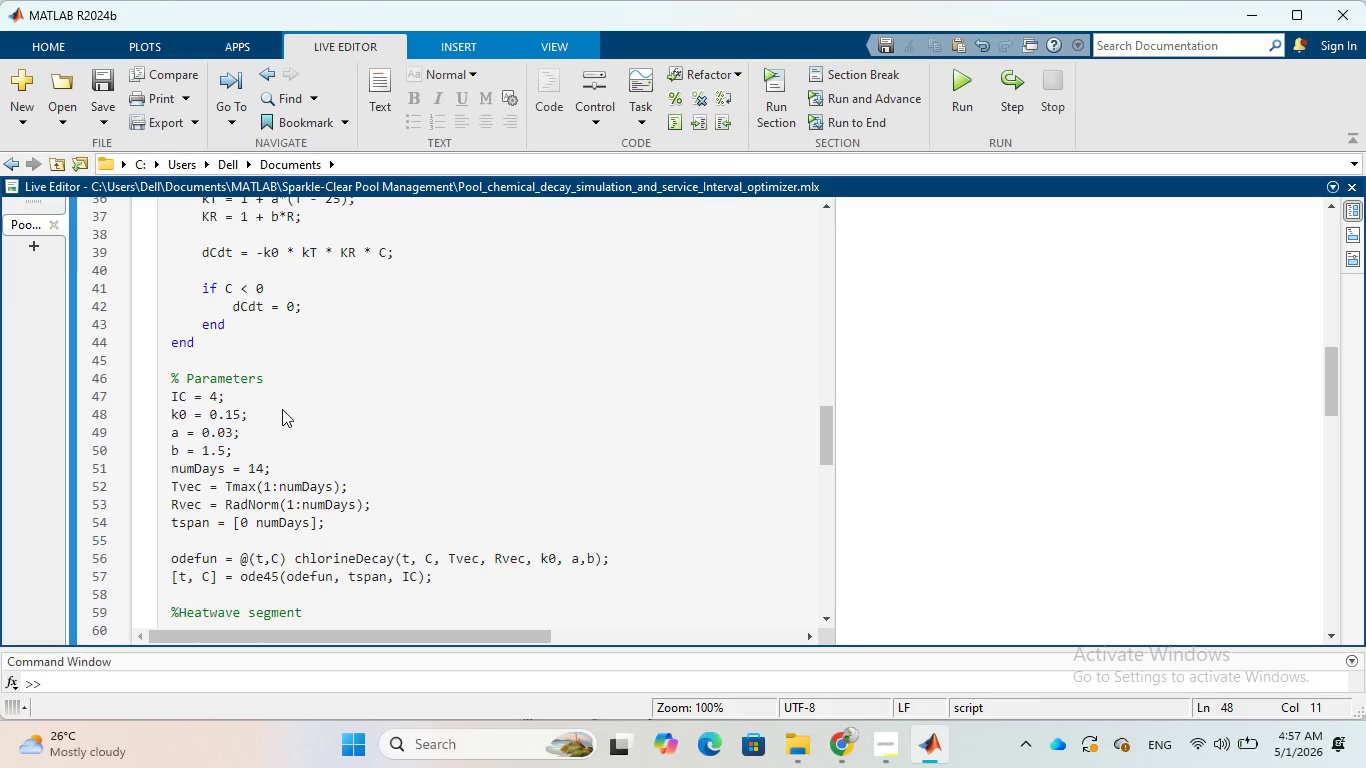 
key(Space)
 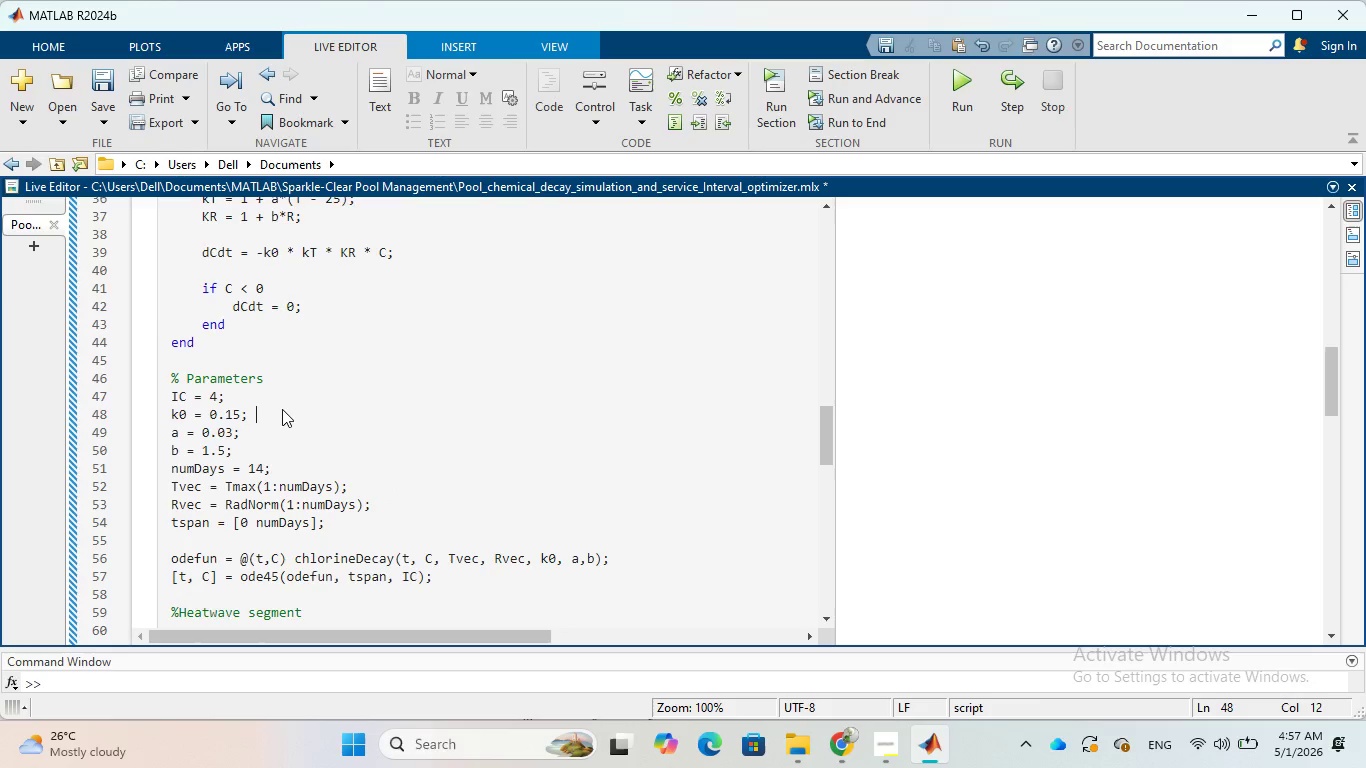 
key(Shift+5)
 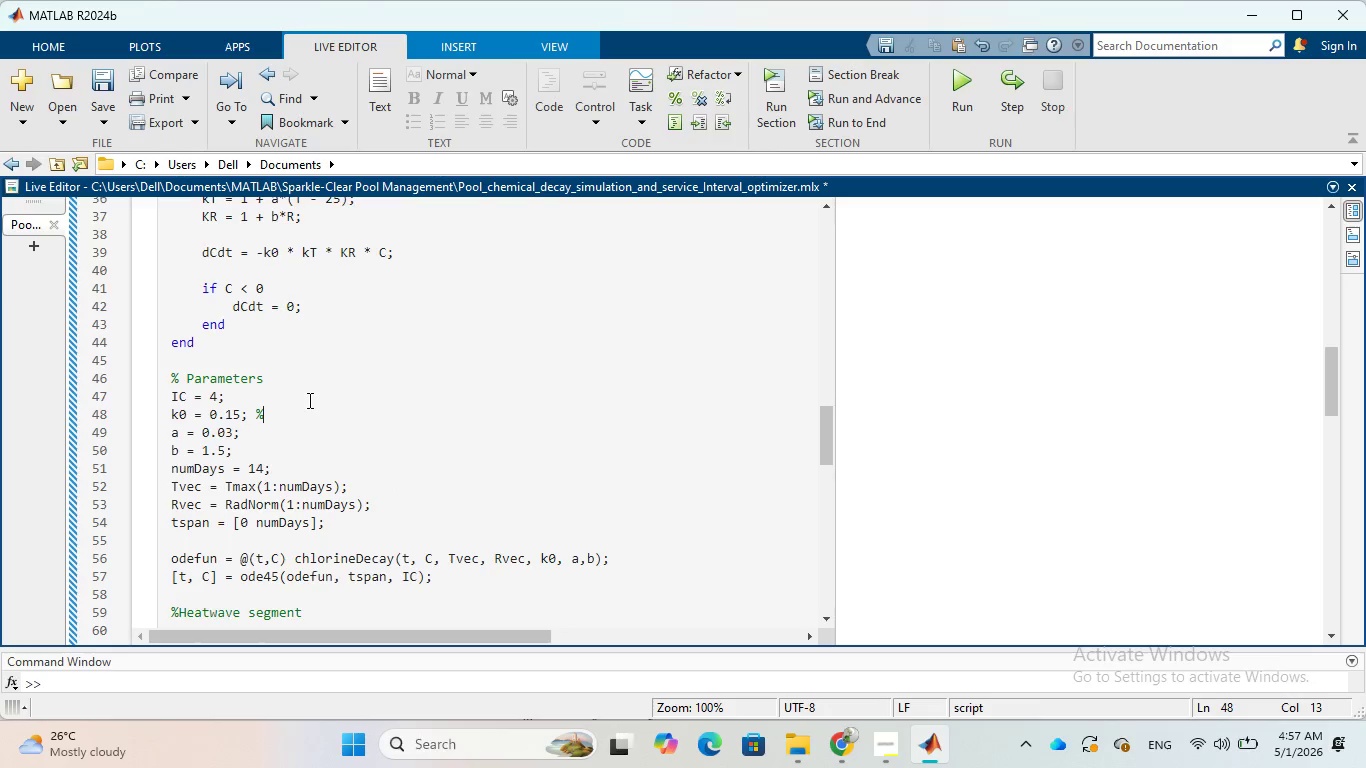 
wait(5.12)
 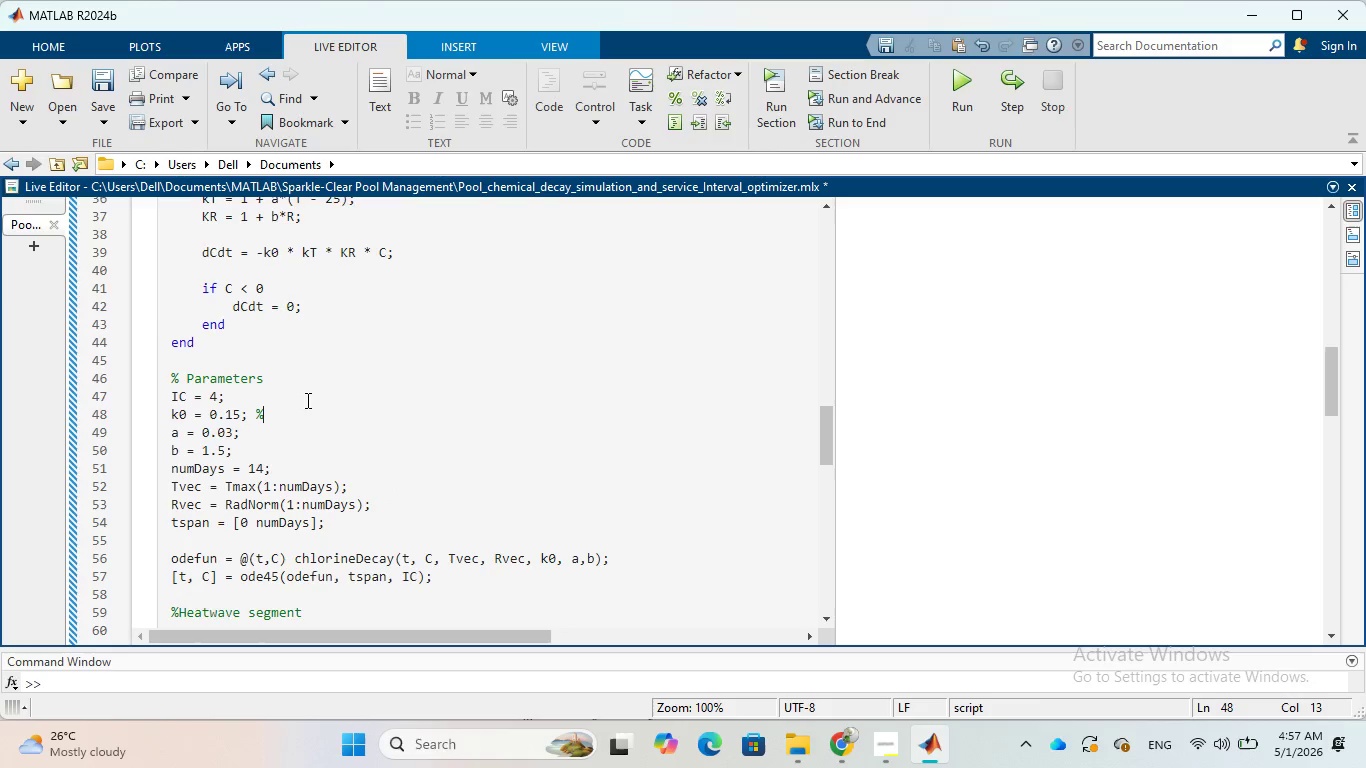 
type( e)
key(Backspace)
key(Backspace)
key(Backspace)
type(be decay rate (per day))
 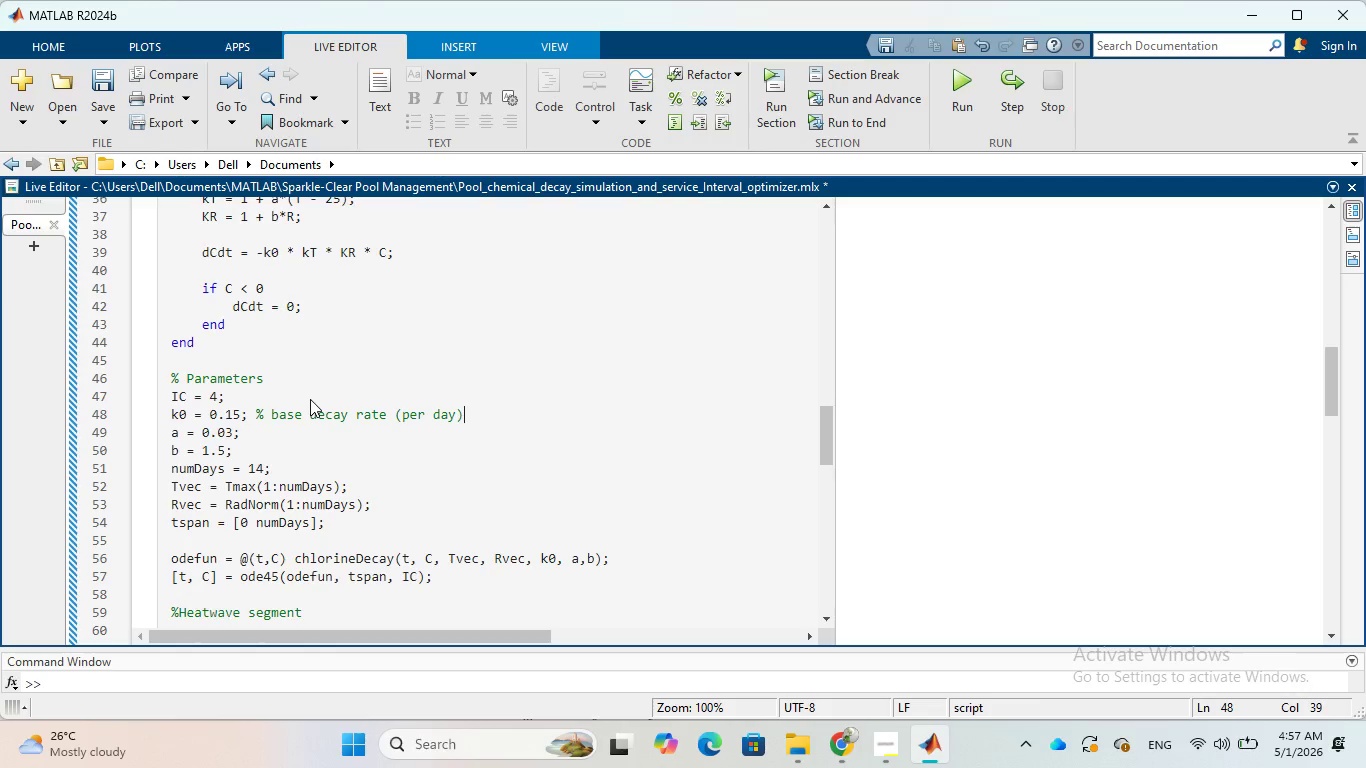 
hold_key(key=S, duration=0.41)
 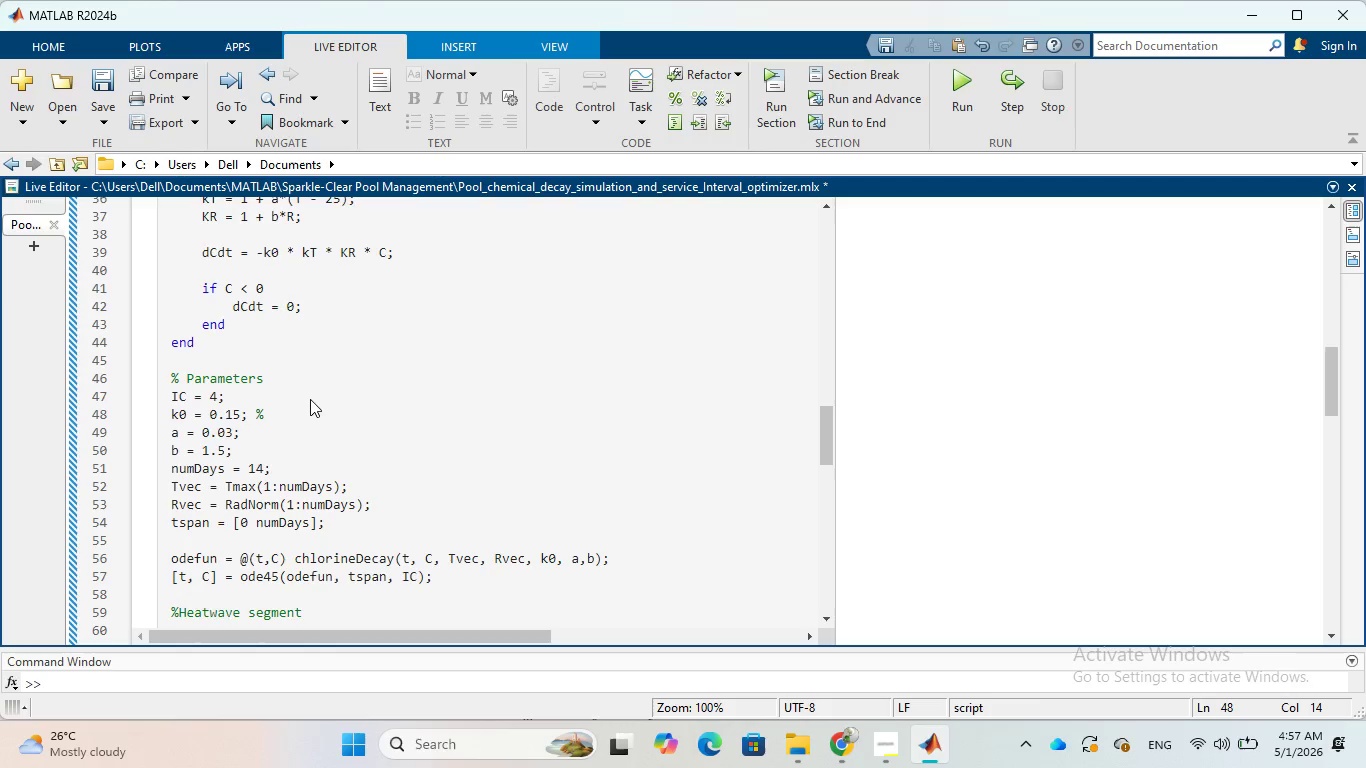 
hold_key(key=S, duration=0.34)
 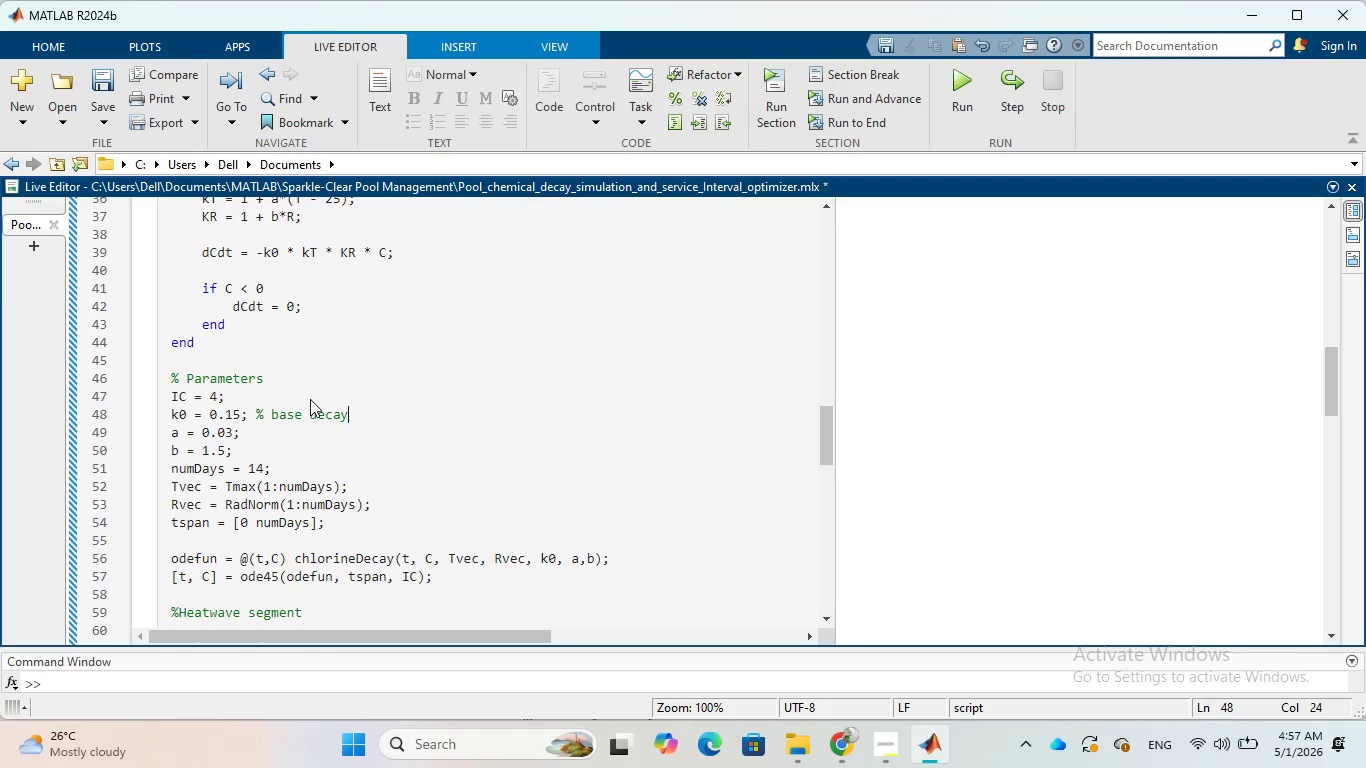 
wait(13.94)
 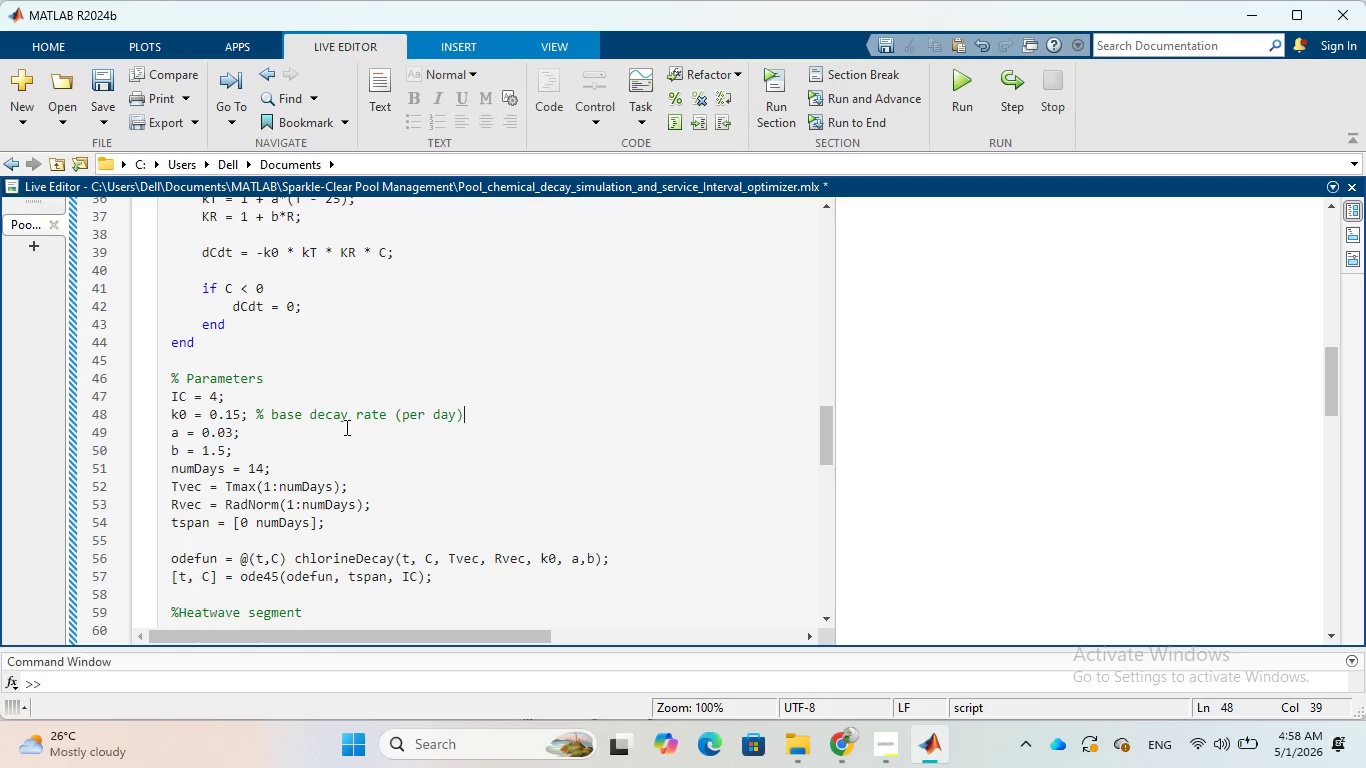 
left_click([285, 431])
 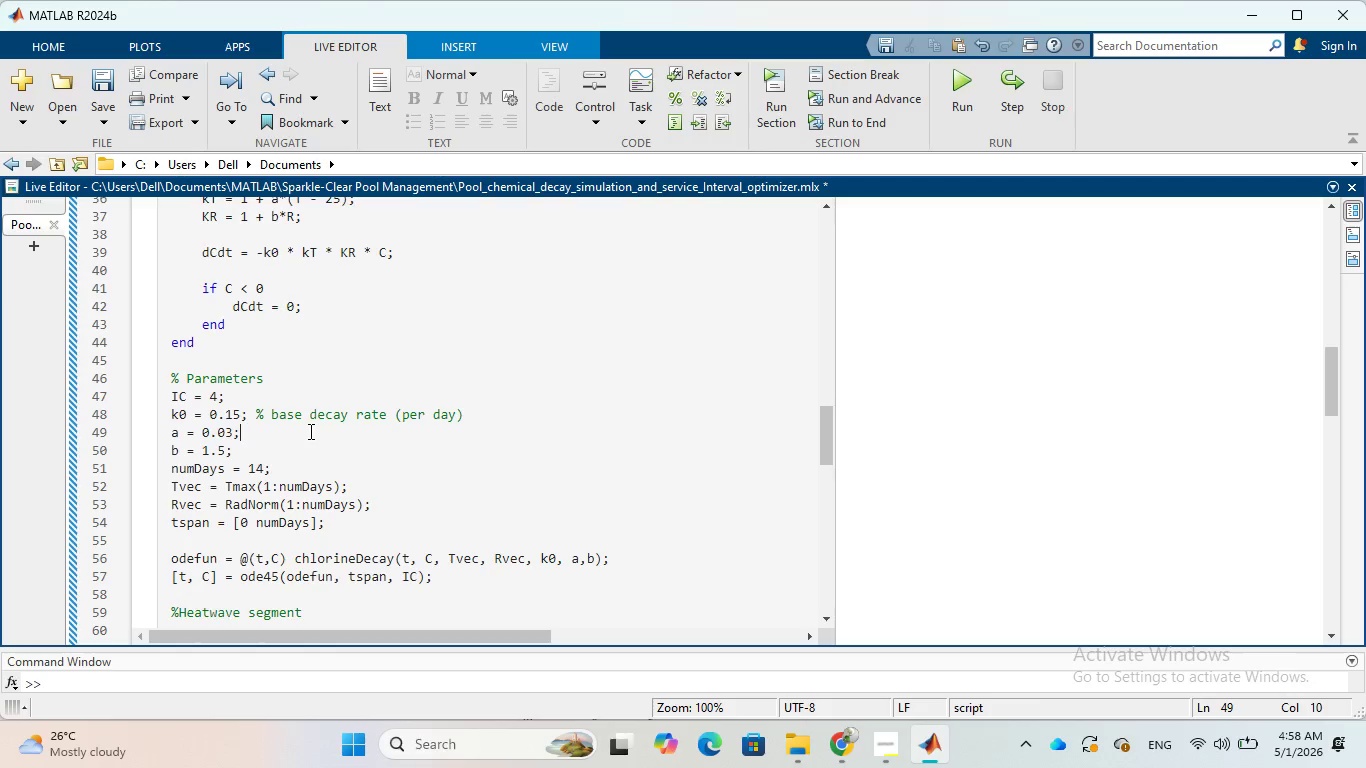 
key(Space)
 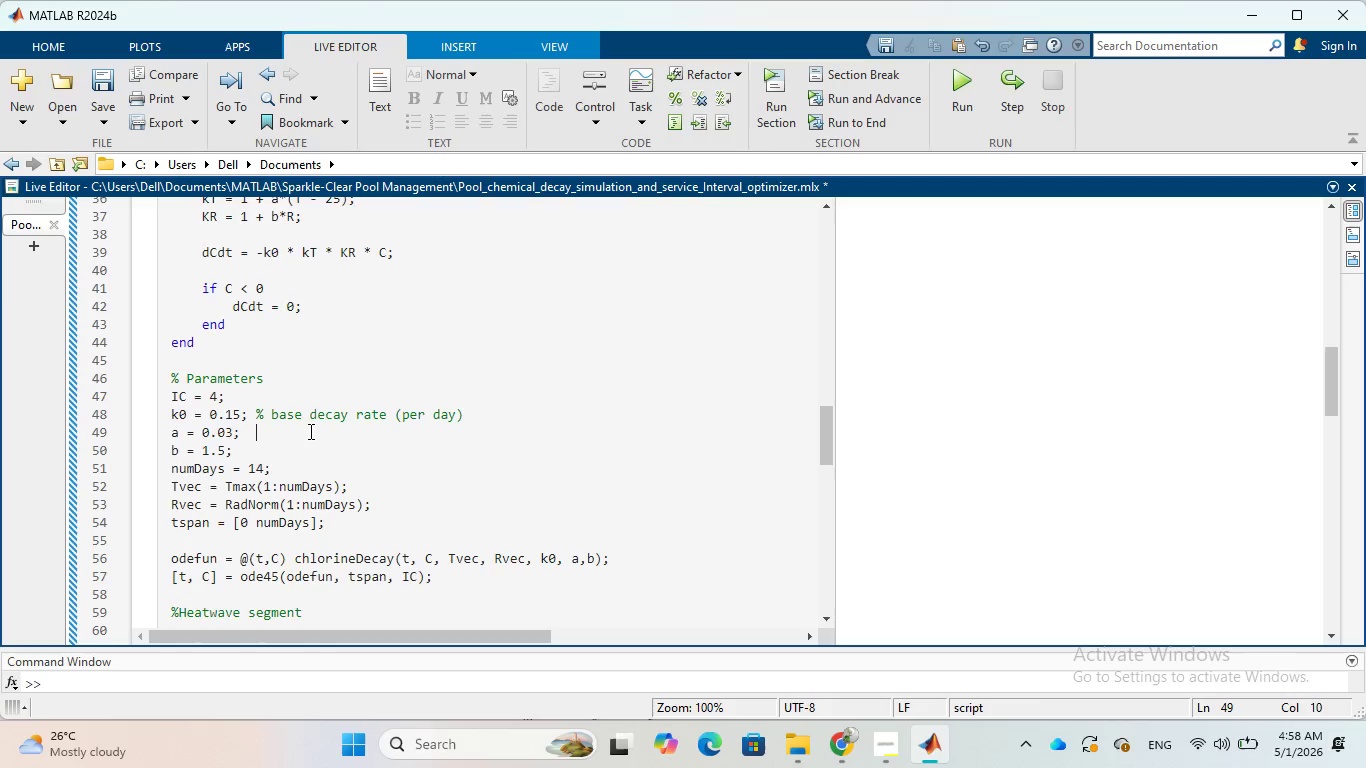 
key(Space)
 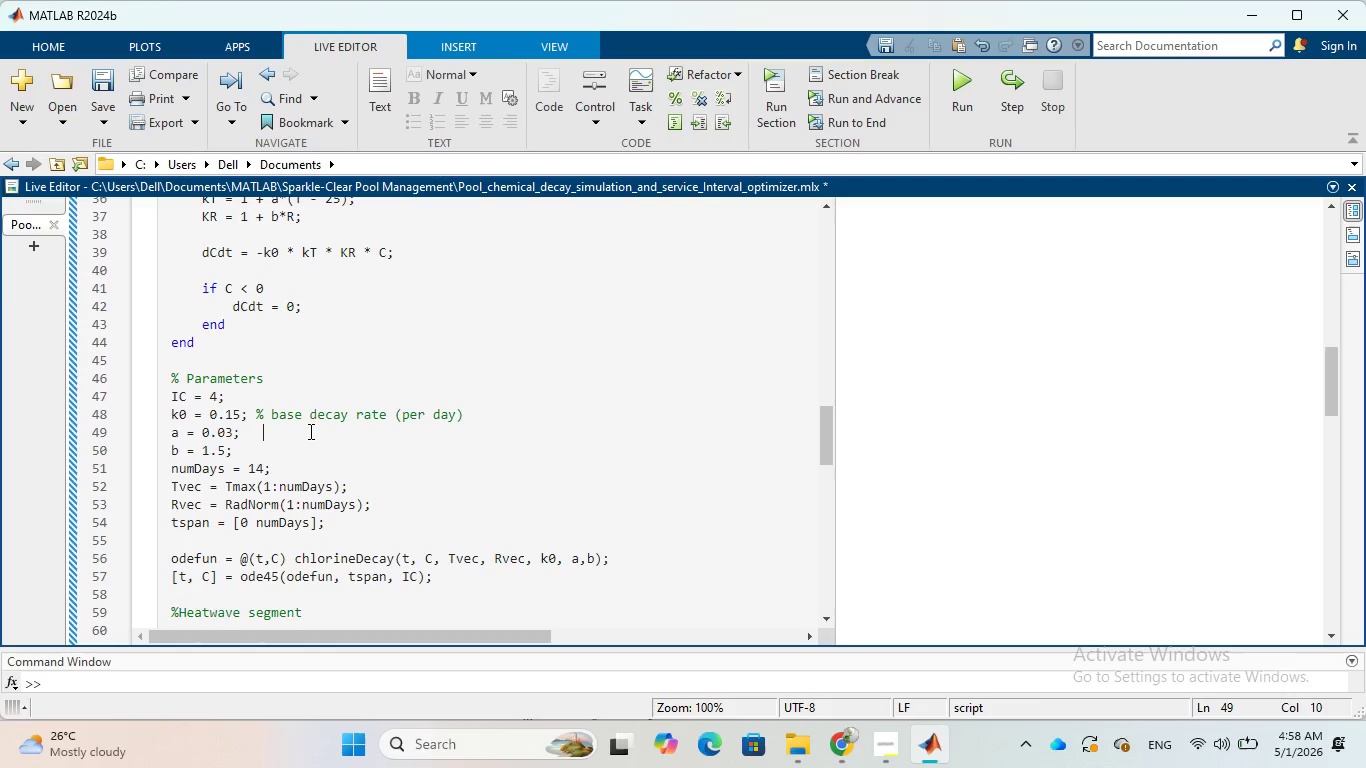 
key(Space)
 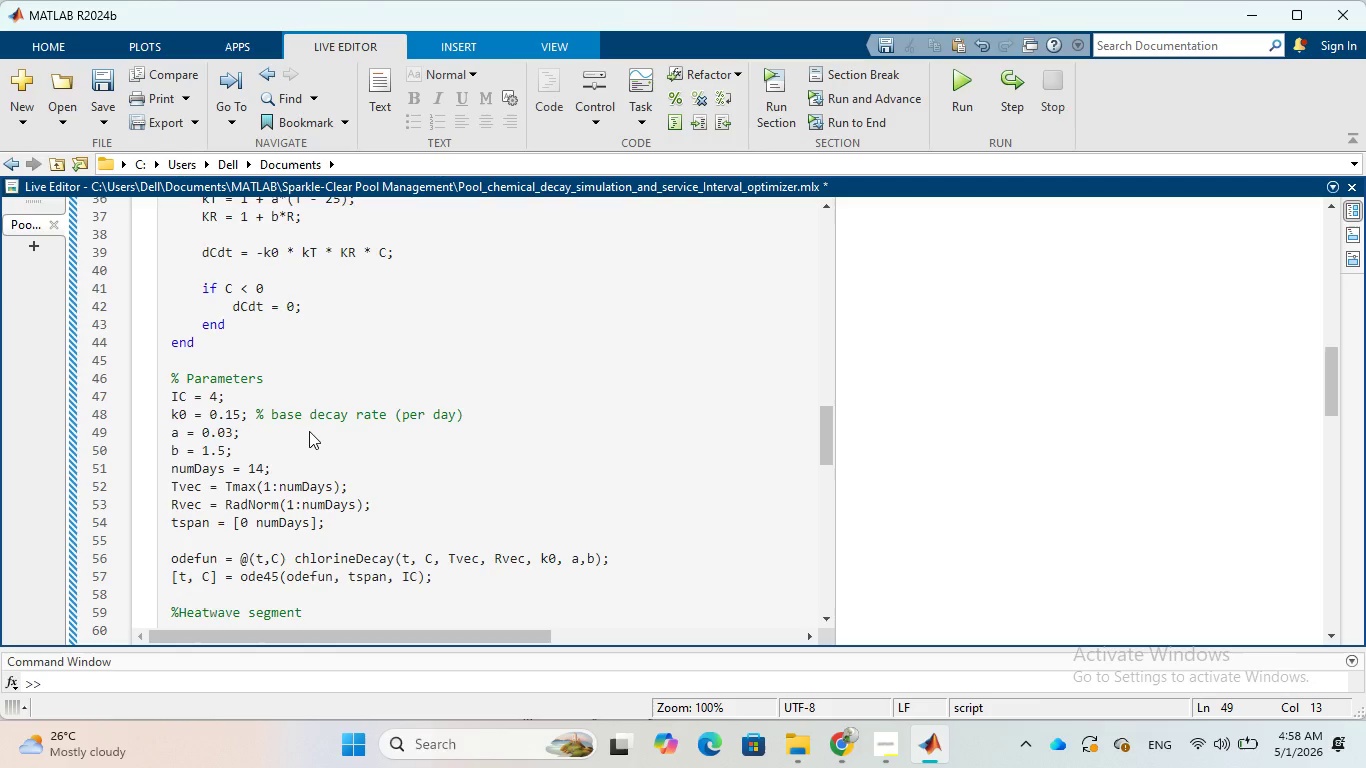 
key(Backspace)
 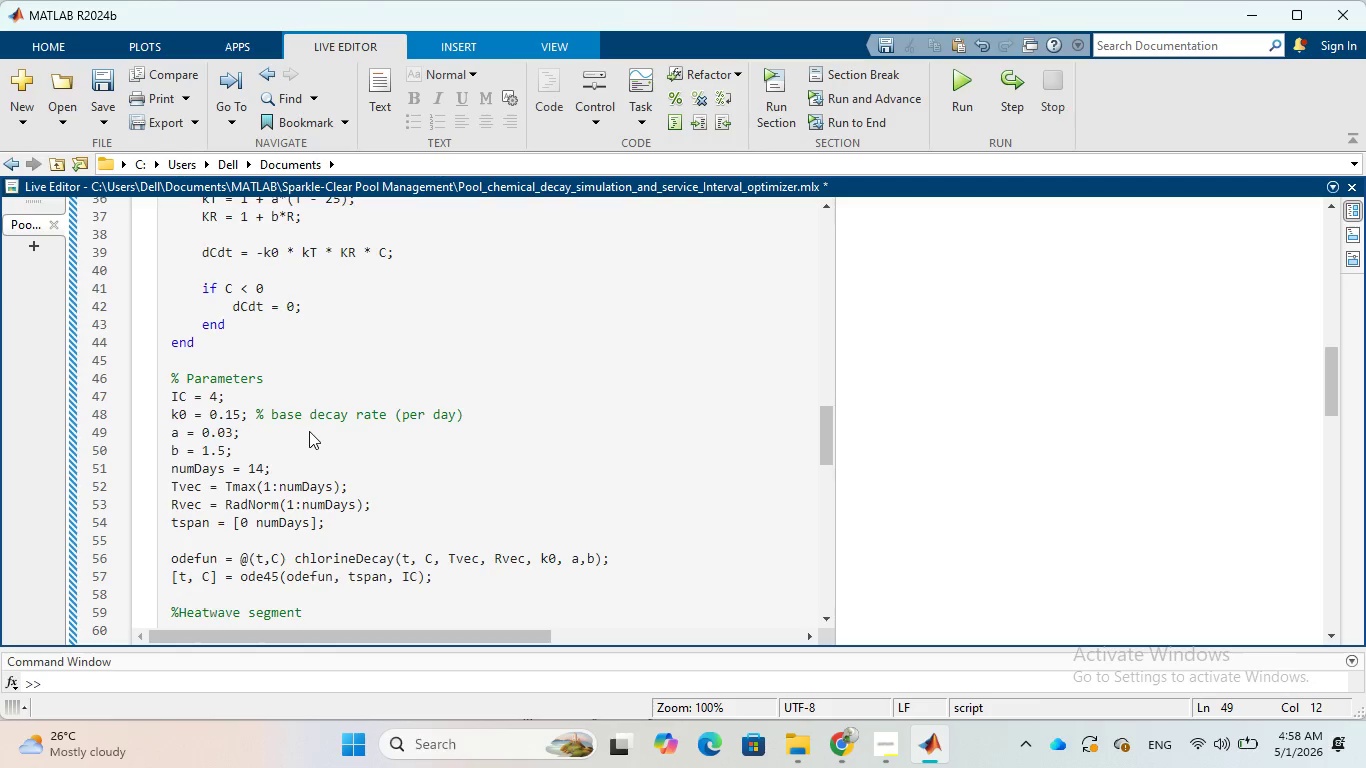 
key(Shift+5)
 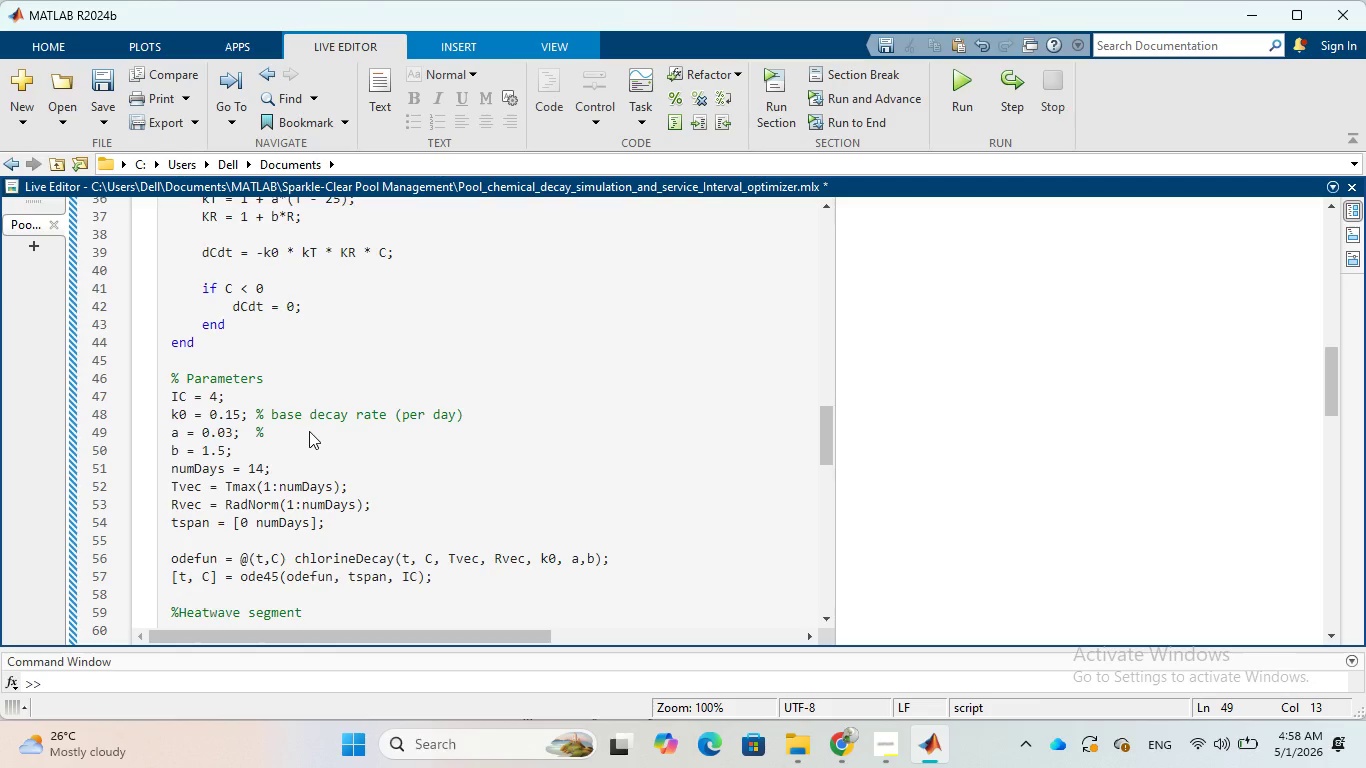 
key(Space)
 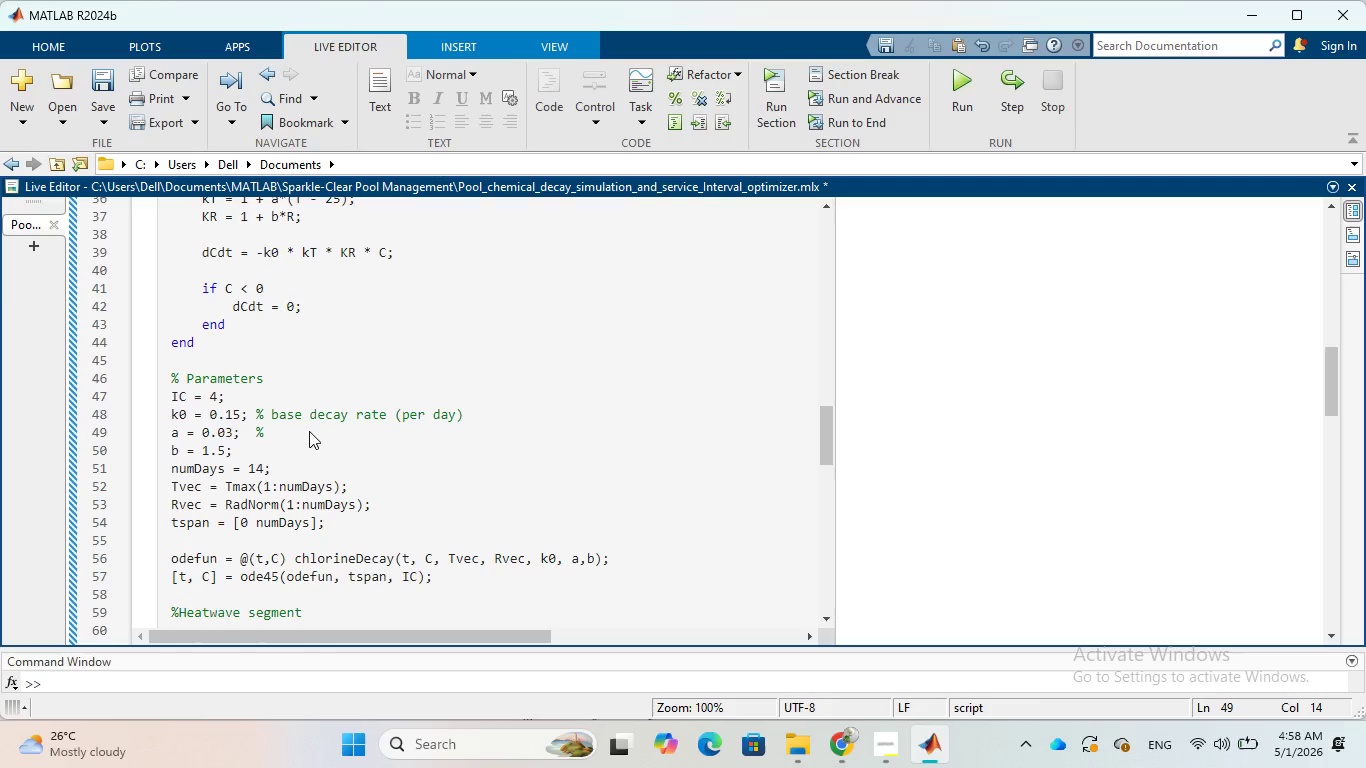 
type(temperta)
key(Backspace)
key(Backspace)
type(ature sensitivity)
 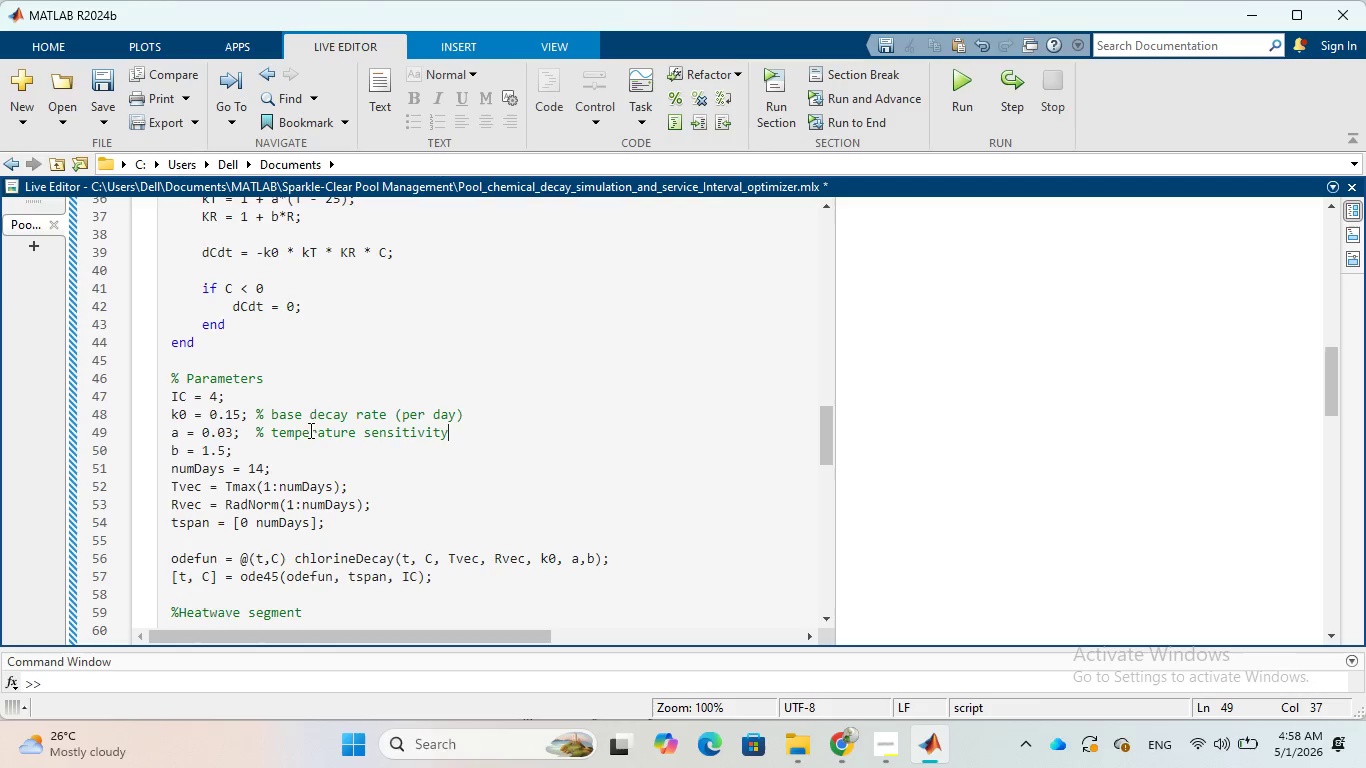 
wait(6.58)
 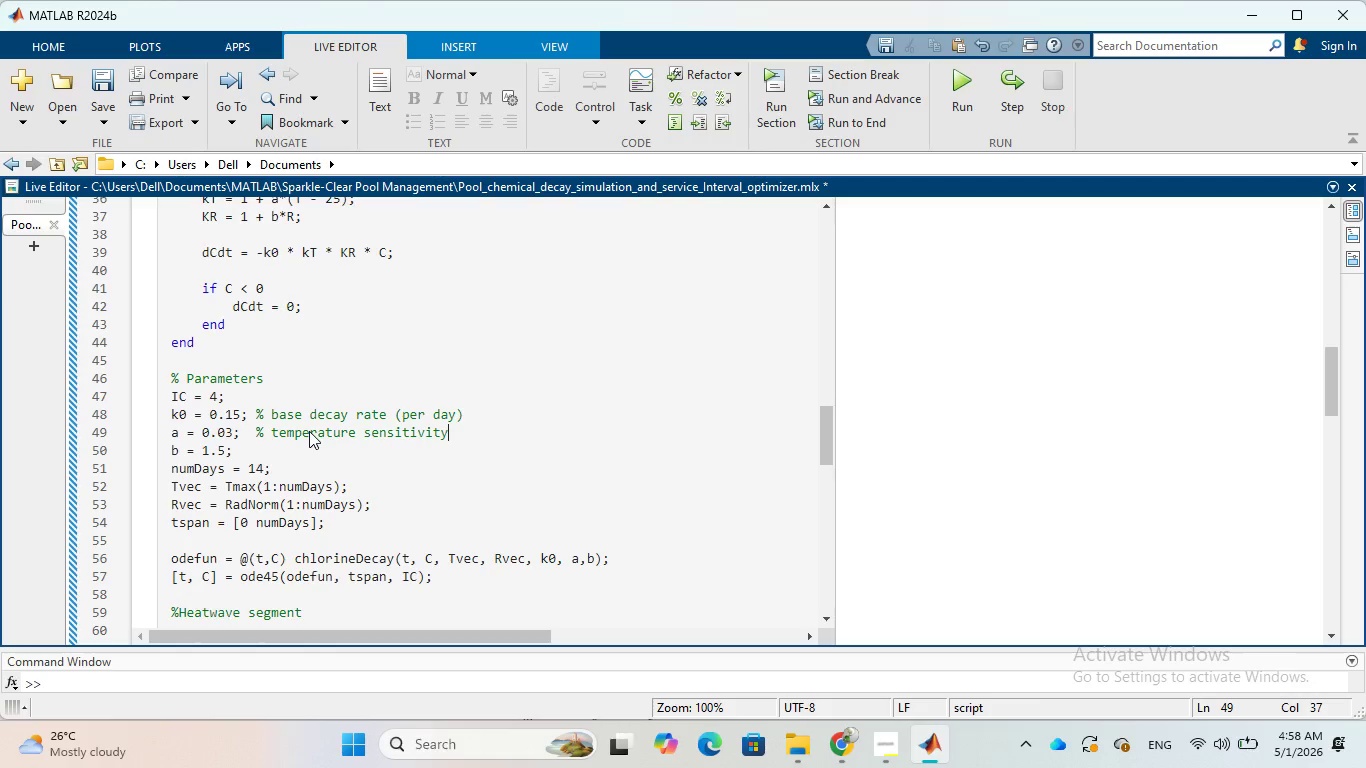 
left_click([301, 439])
 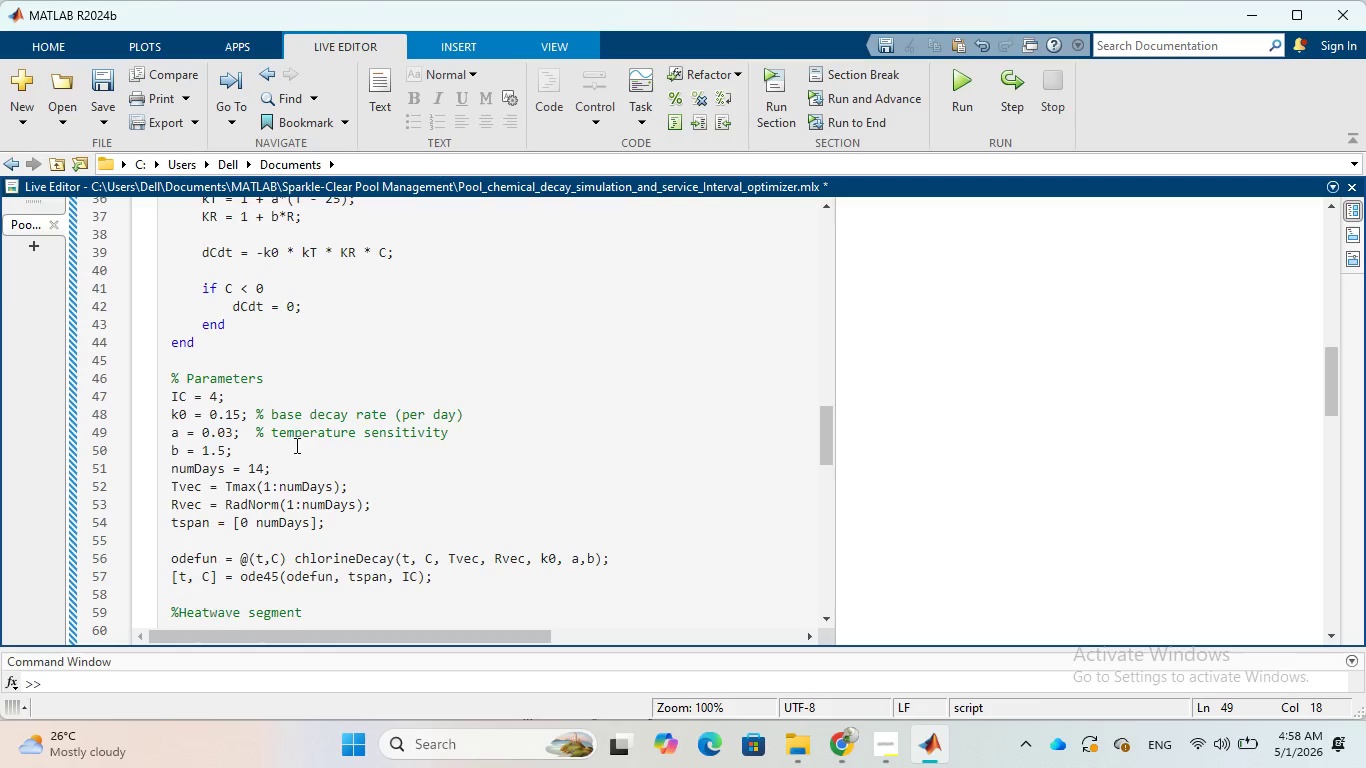 
left_click([295, 445])
 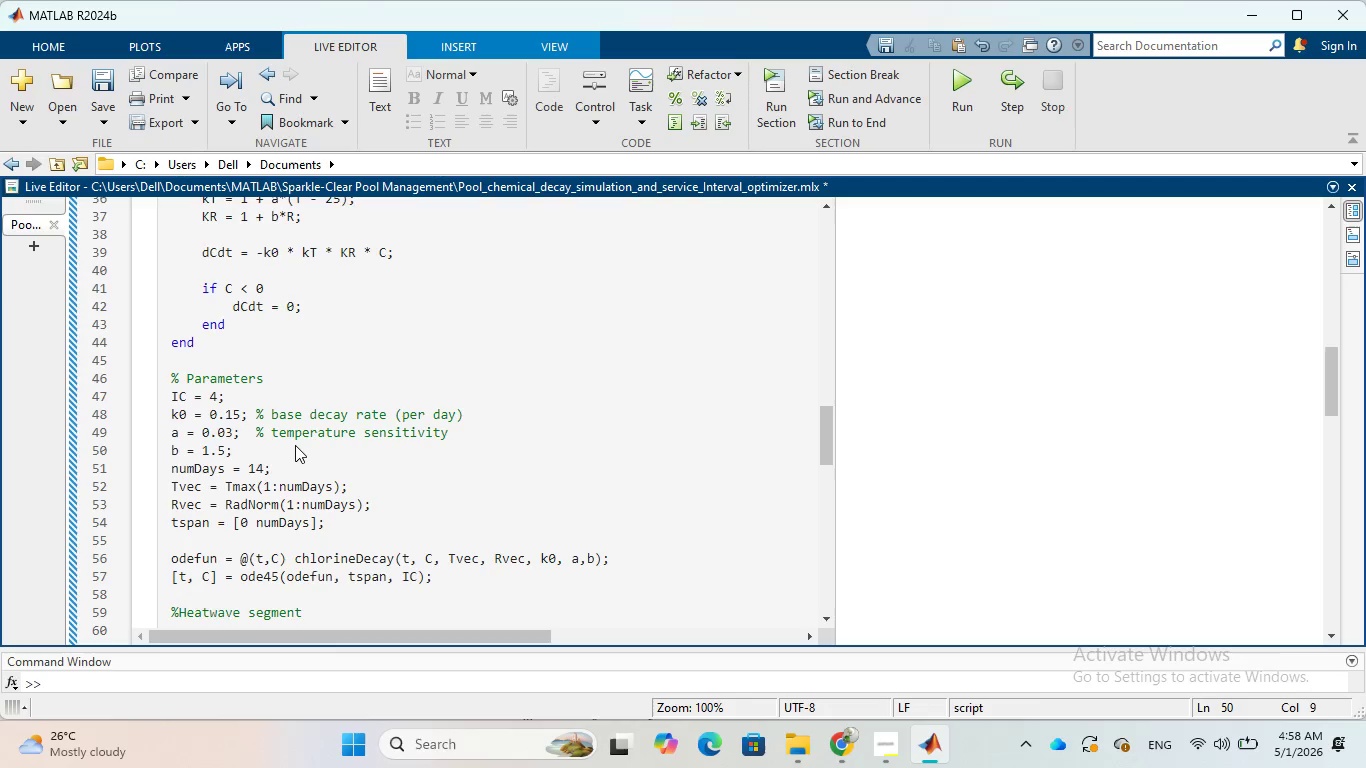 
key(Space)
 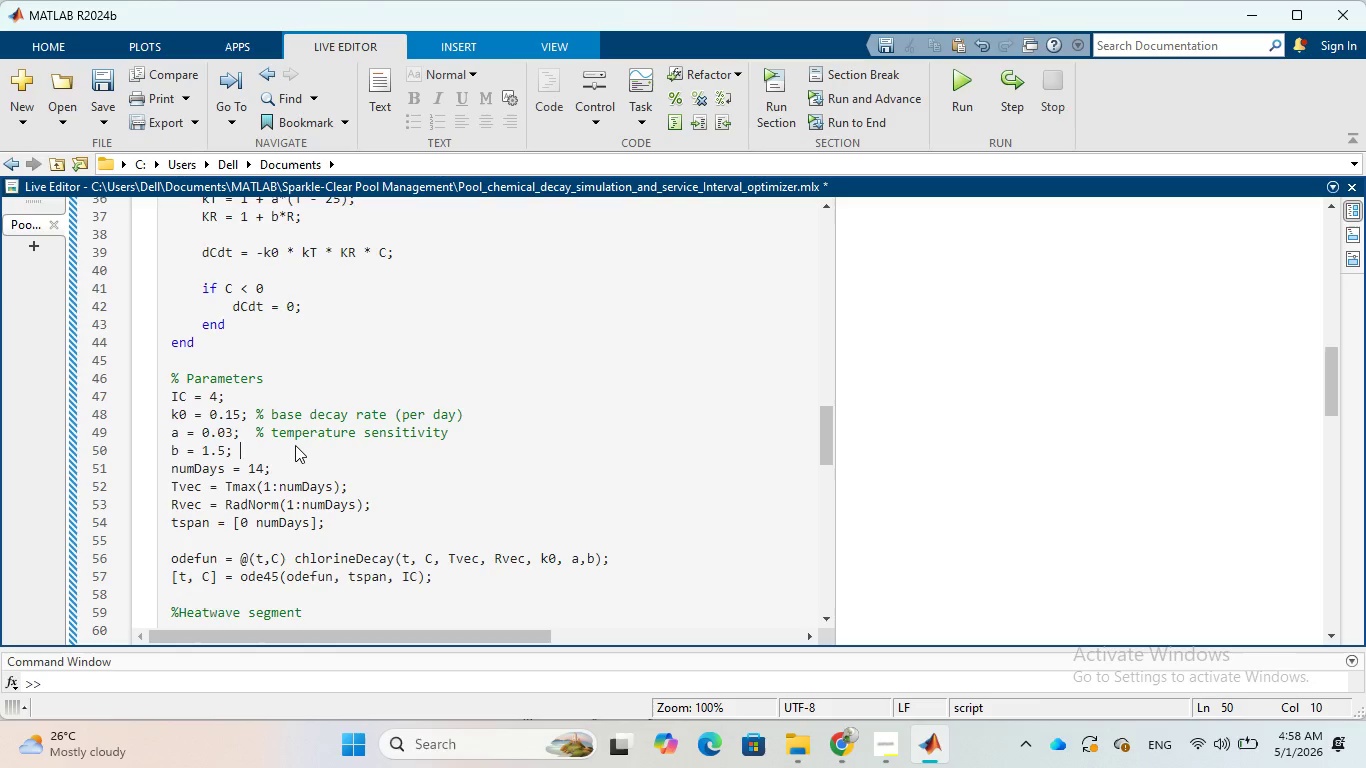 
key(Space)
 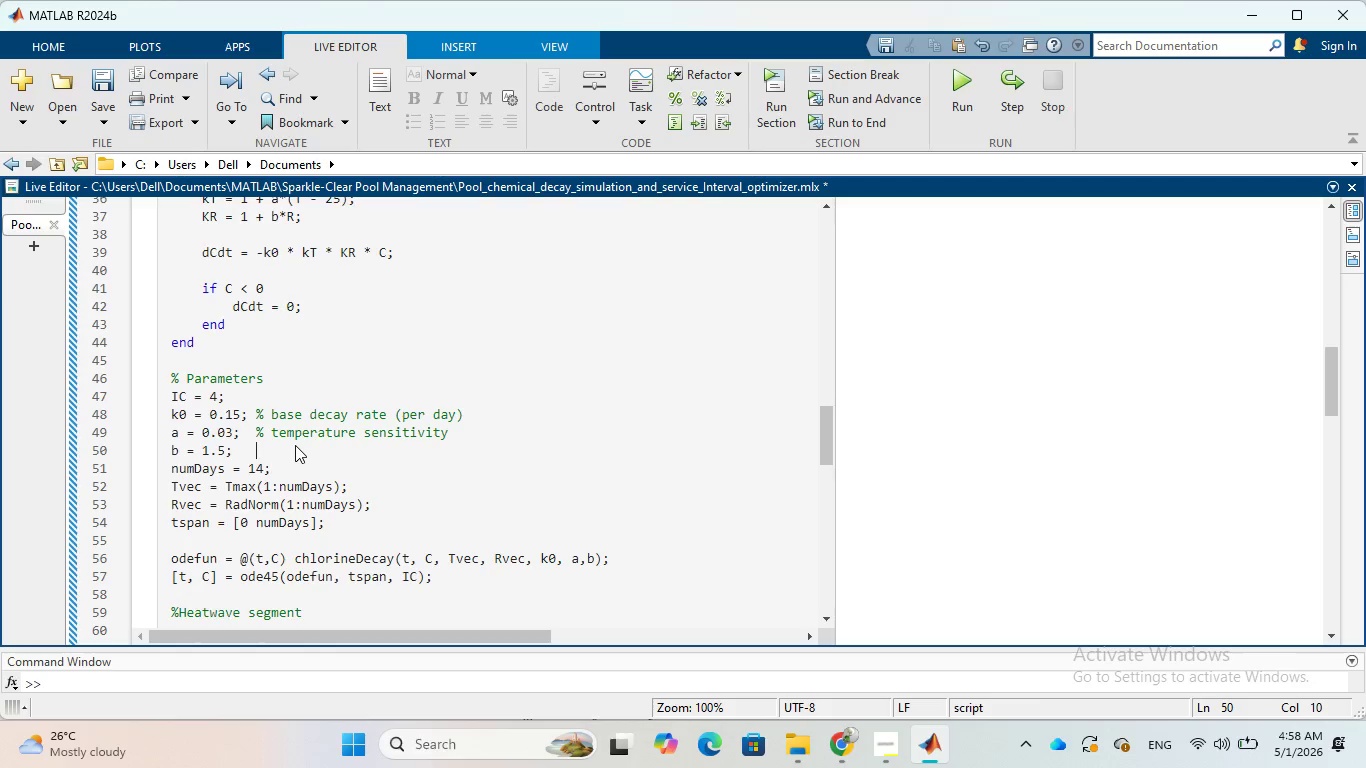 
key(Space)
 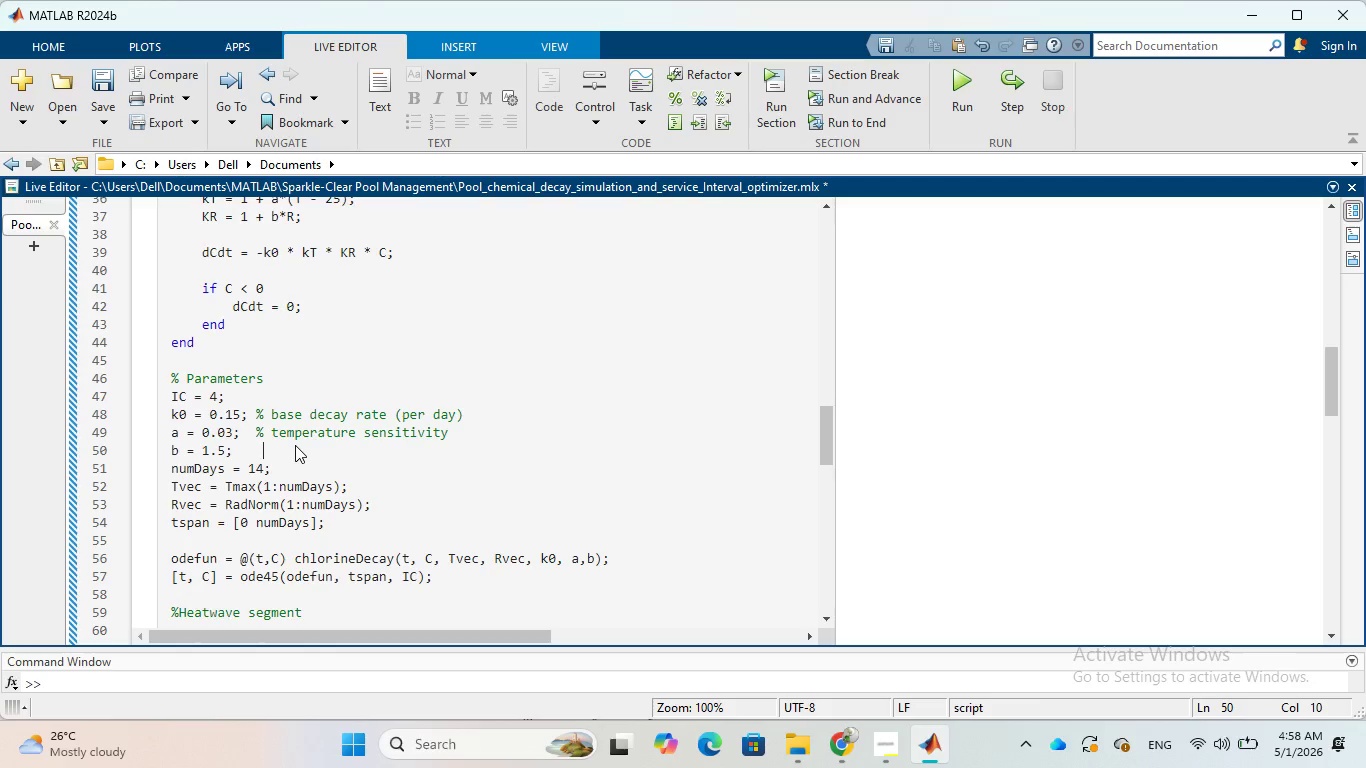 
key(Space)
 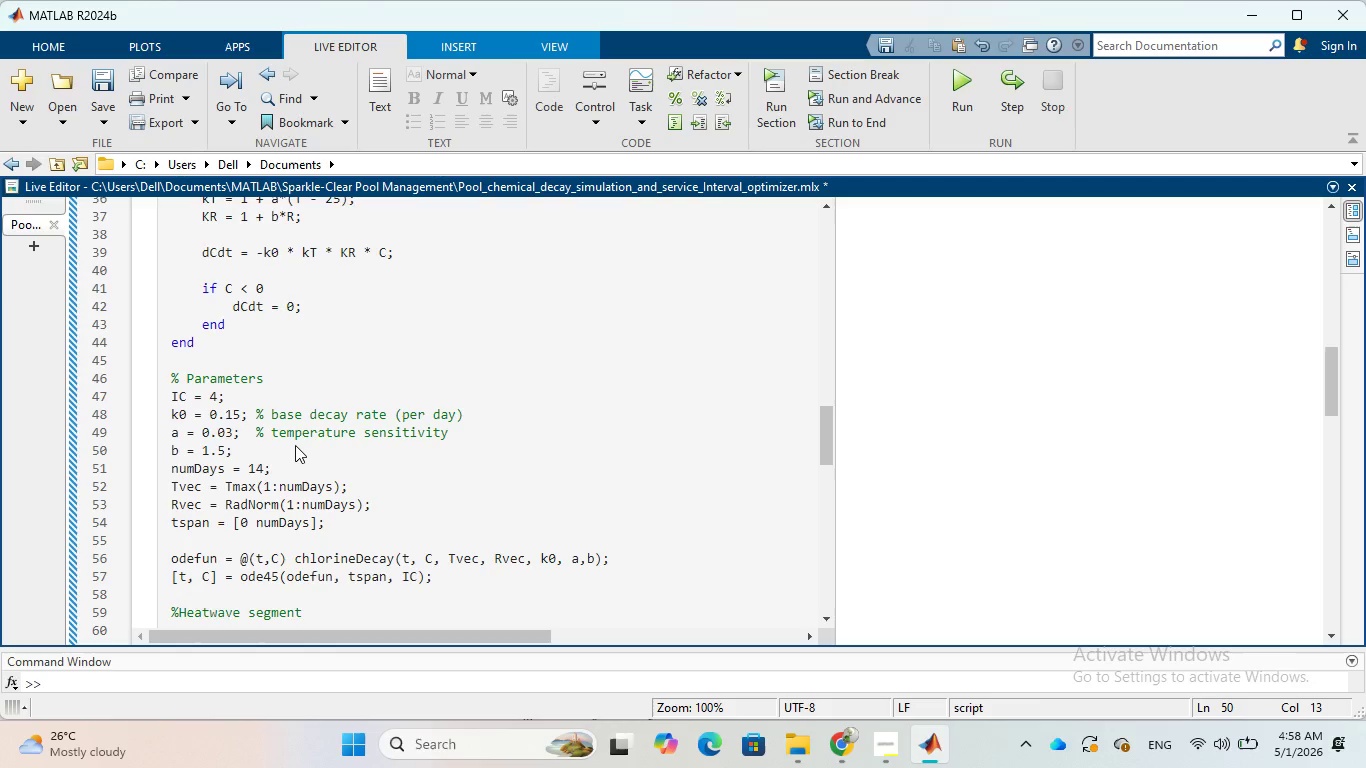 
key(Backspace)
 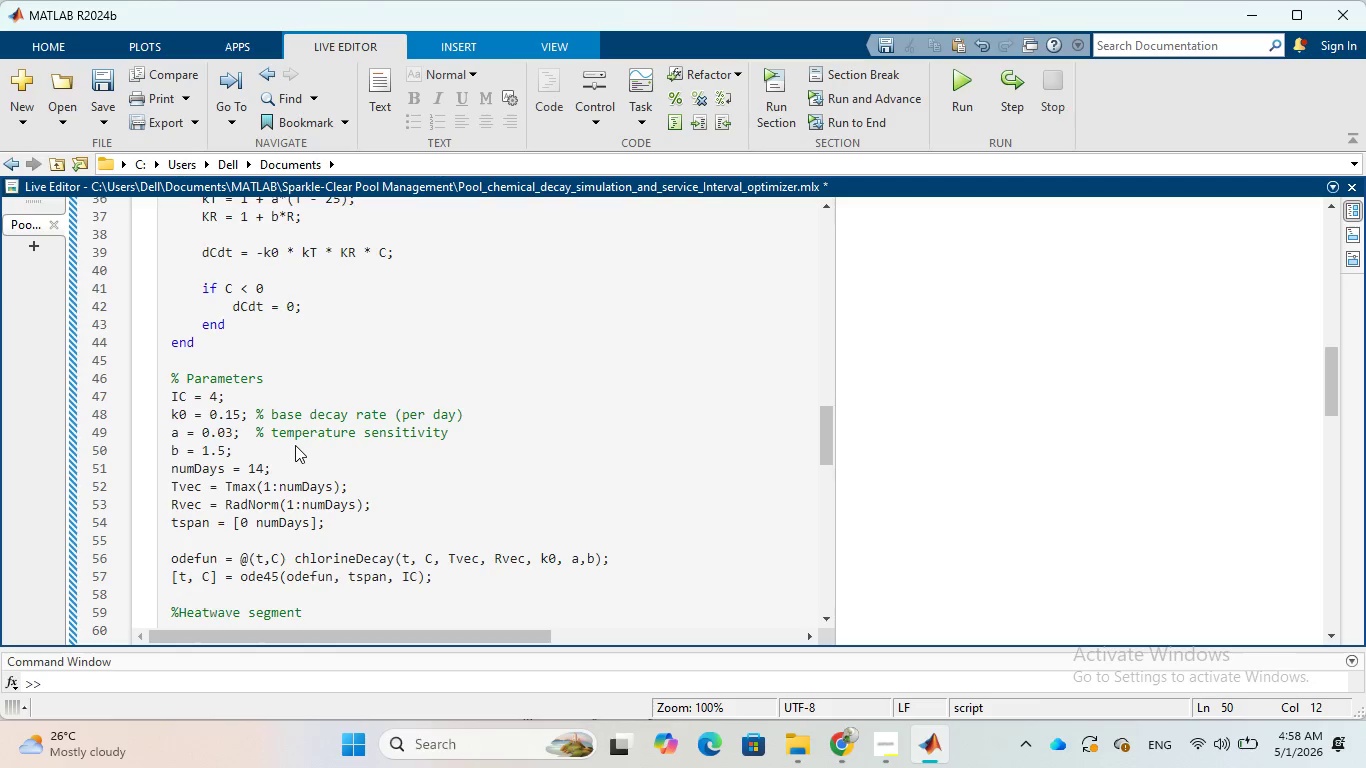 
key(Shift+5)
 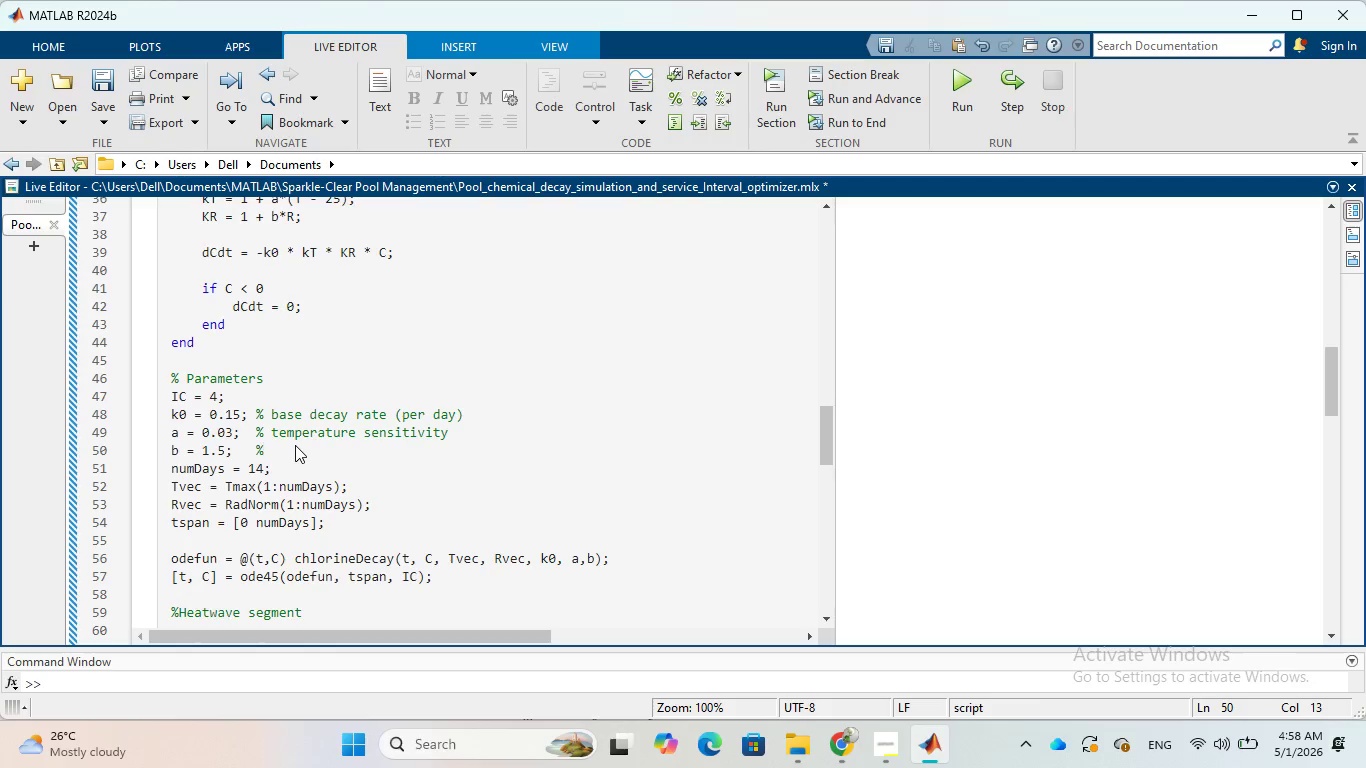 
key(Space)
 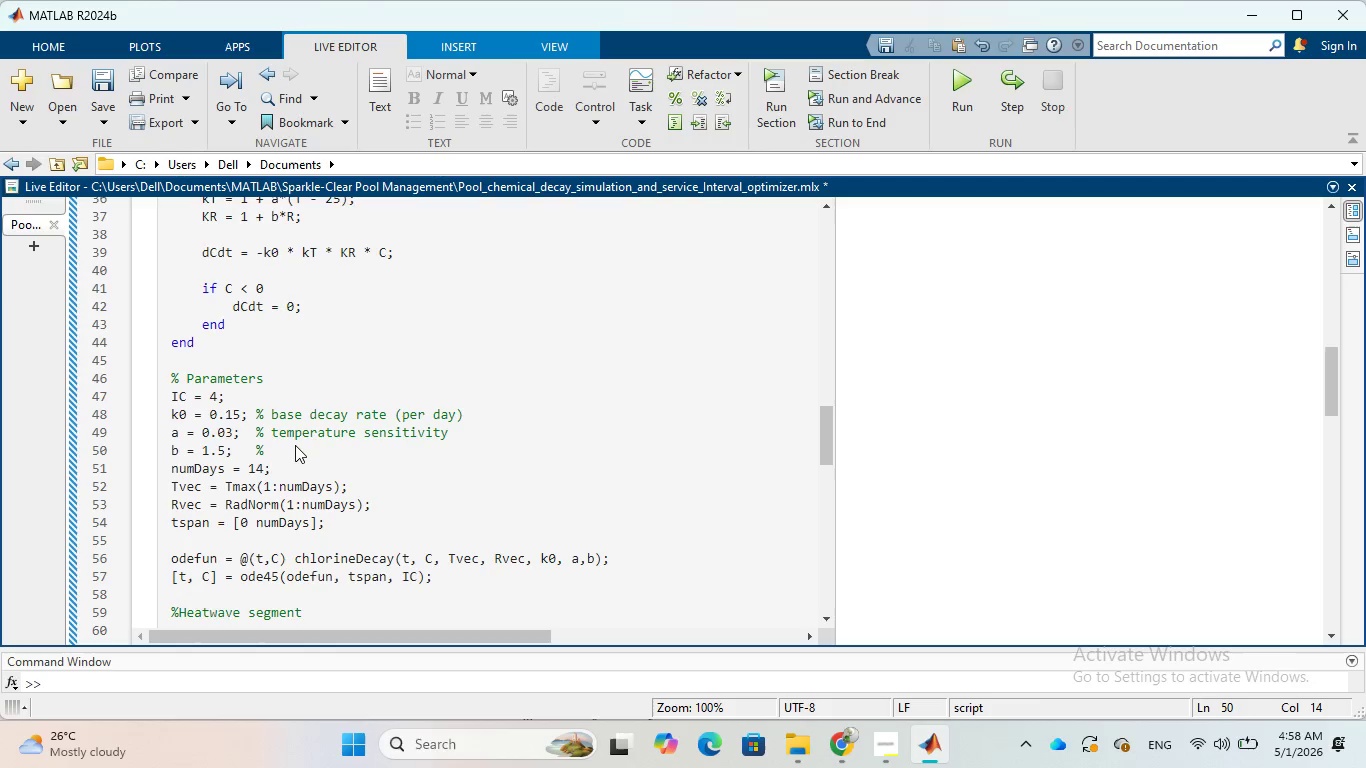 
key(CapsLock)
 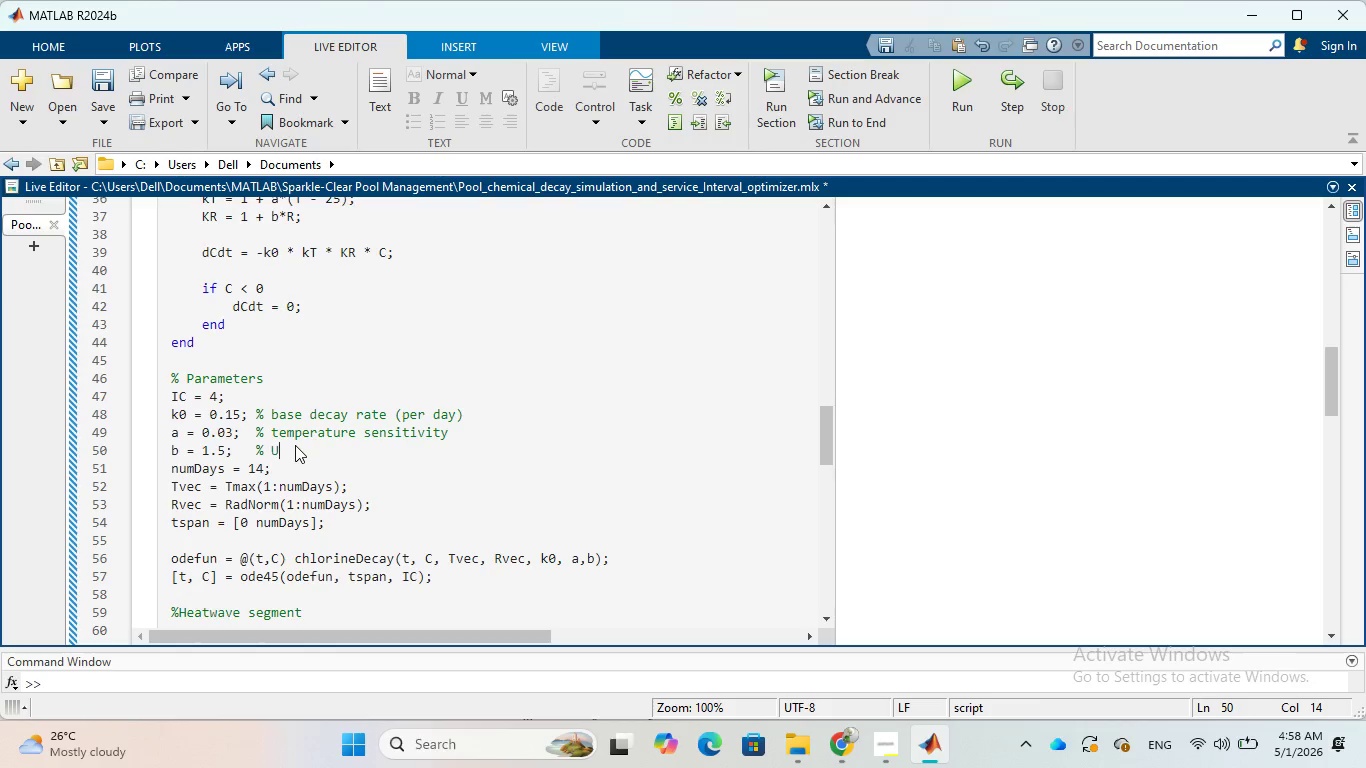 
key(U)
 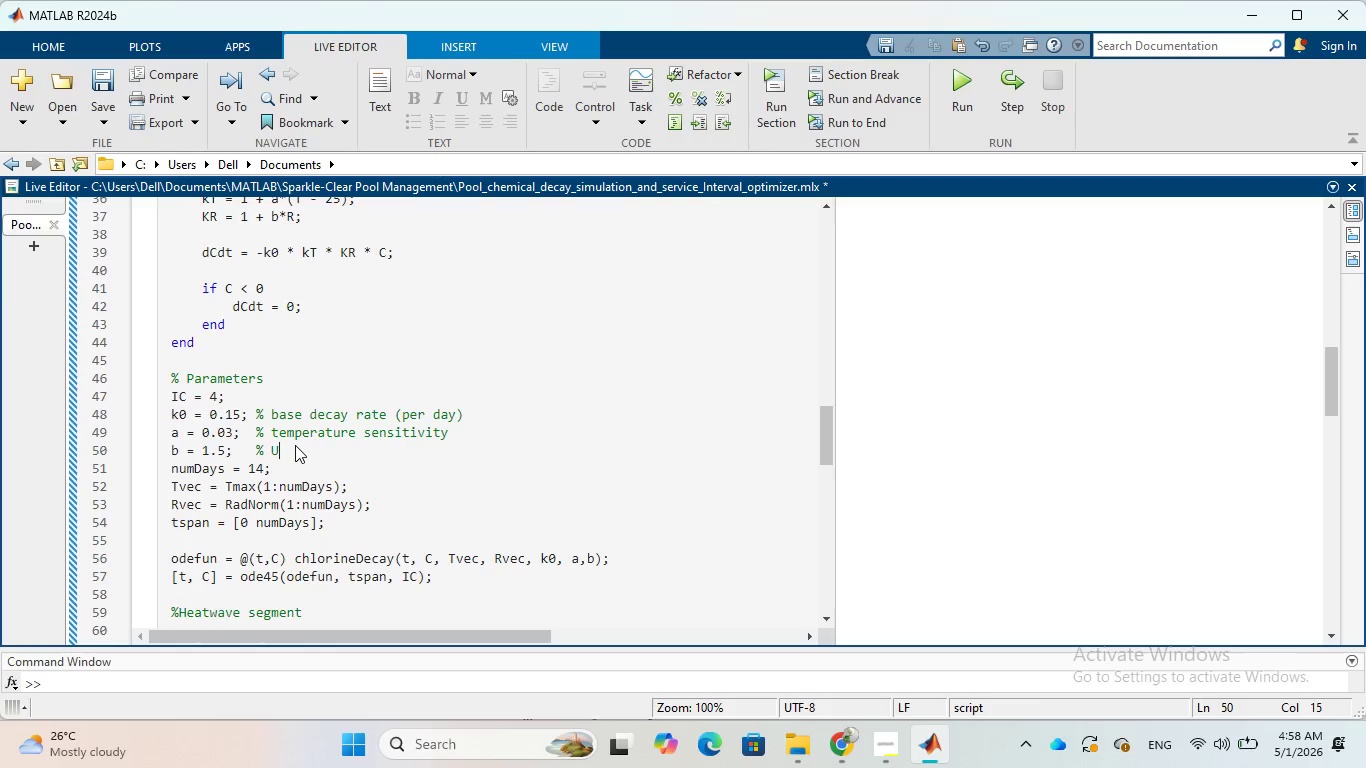 
key(CapsLock)
 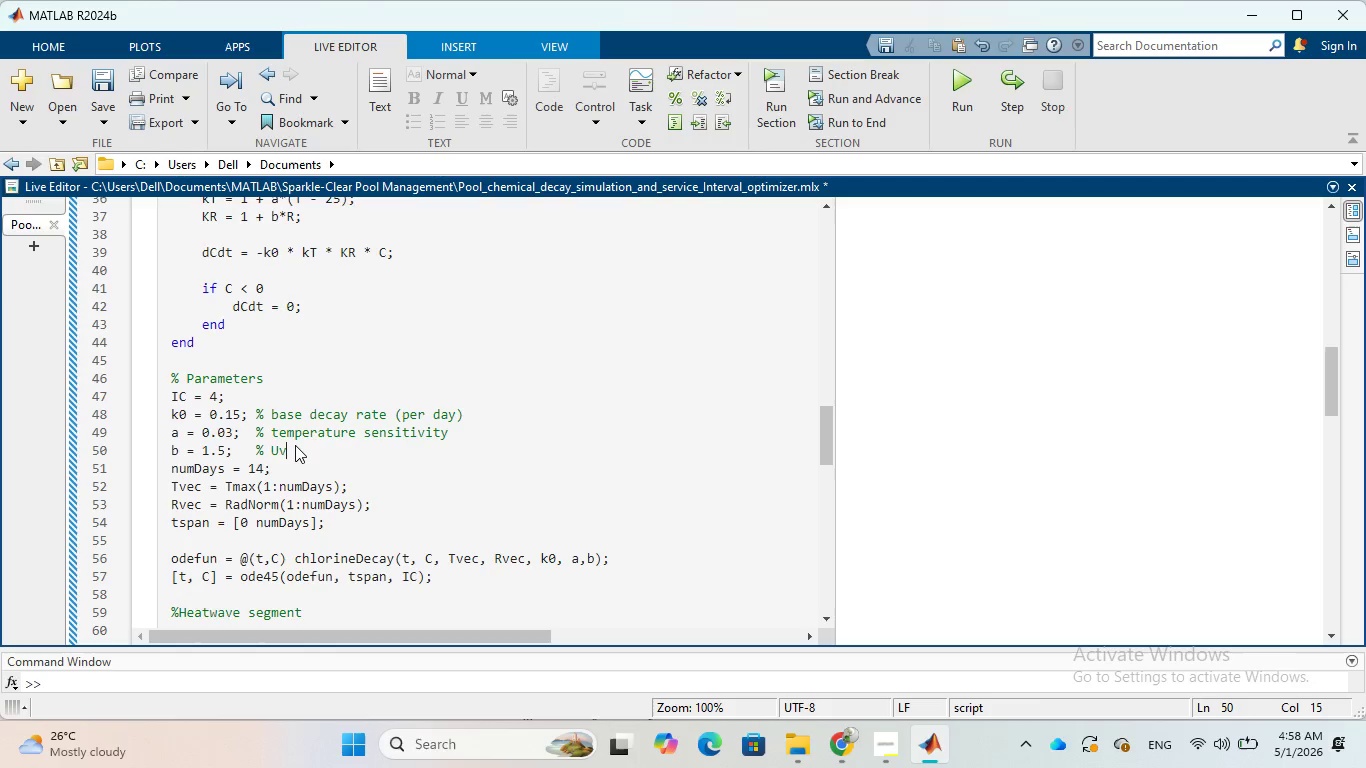 
key(V)
 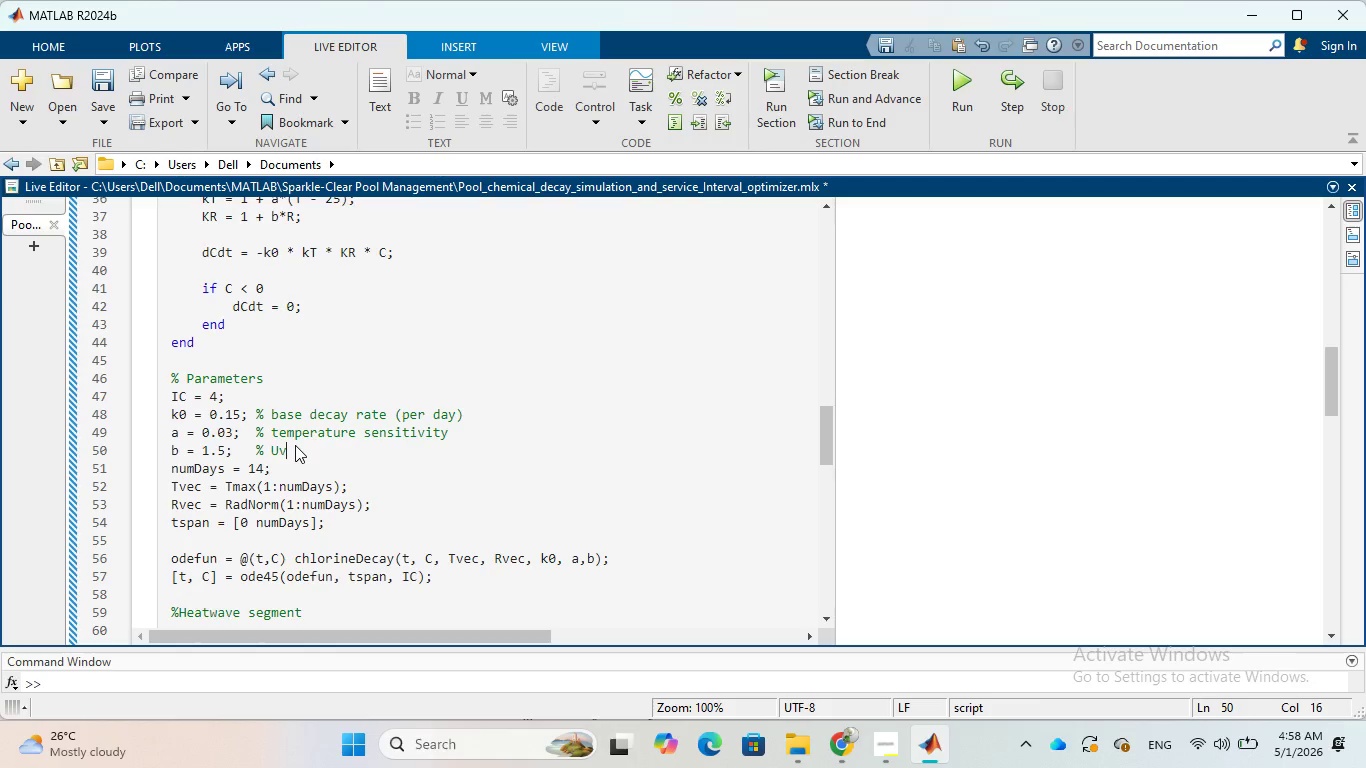 
key(Space)
 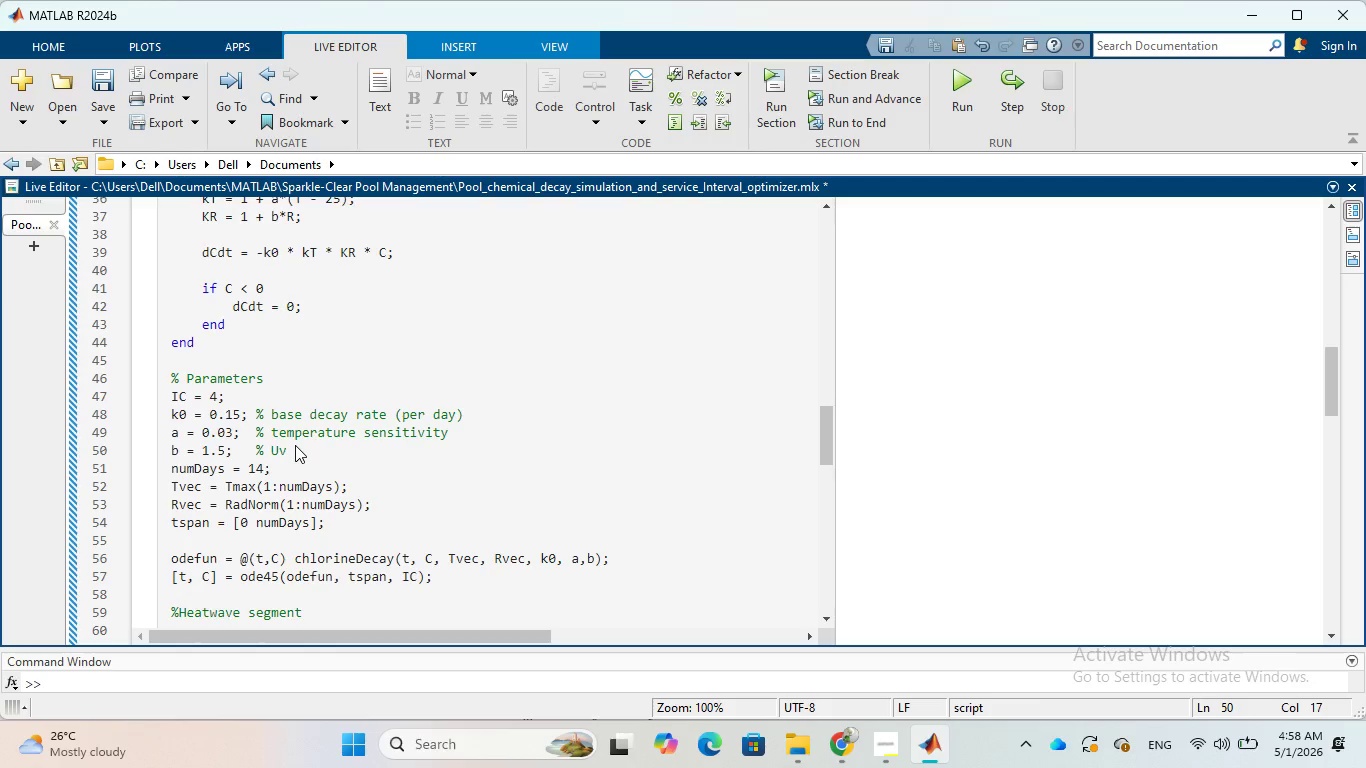 
key(Backspace)
 